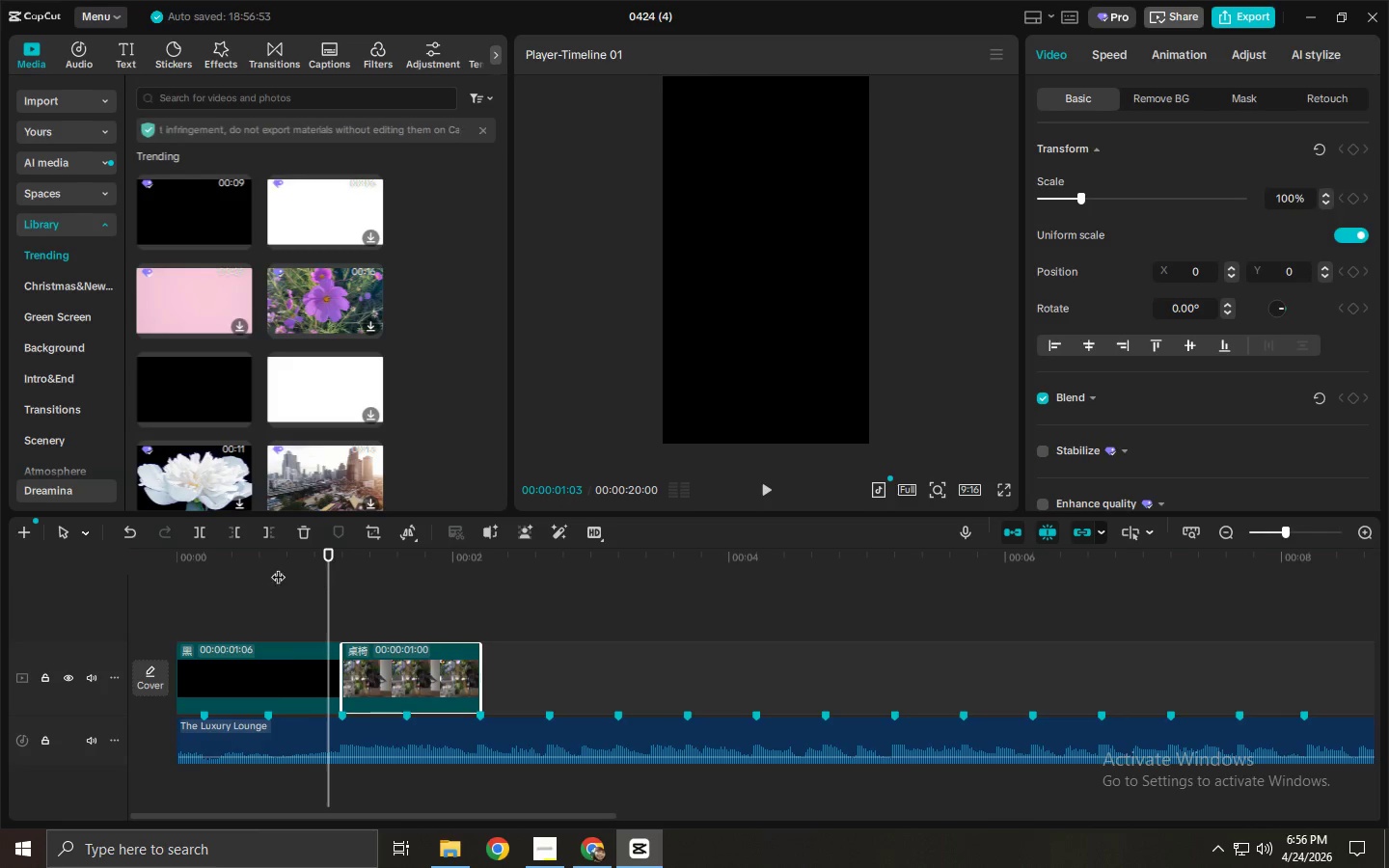 
left_click_drag(start_coordinate=[281, 567], to_coordinate=[251, 564])
 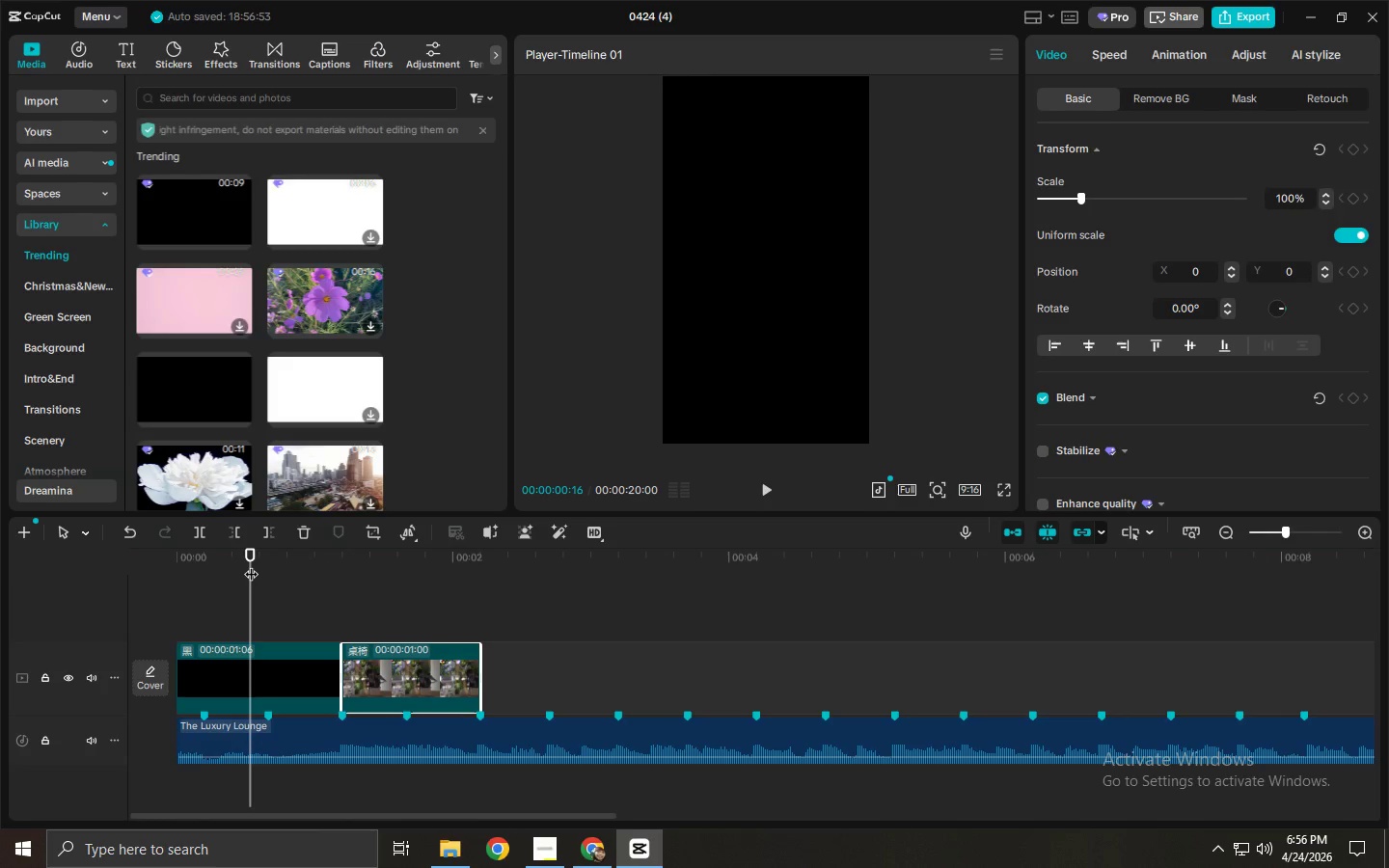 
key(Control+ControlLeft)
 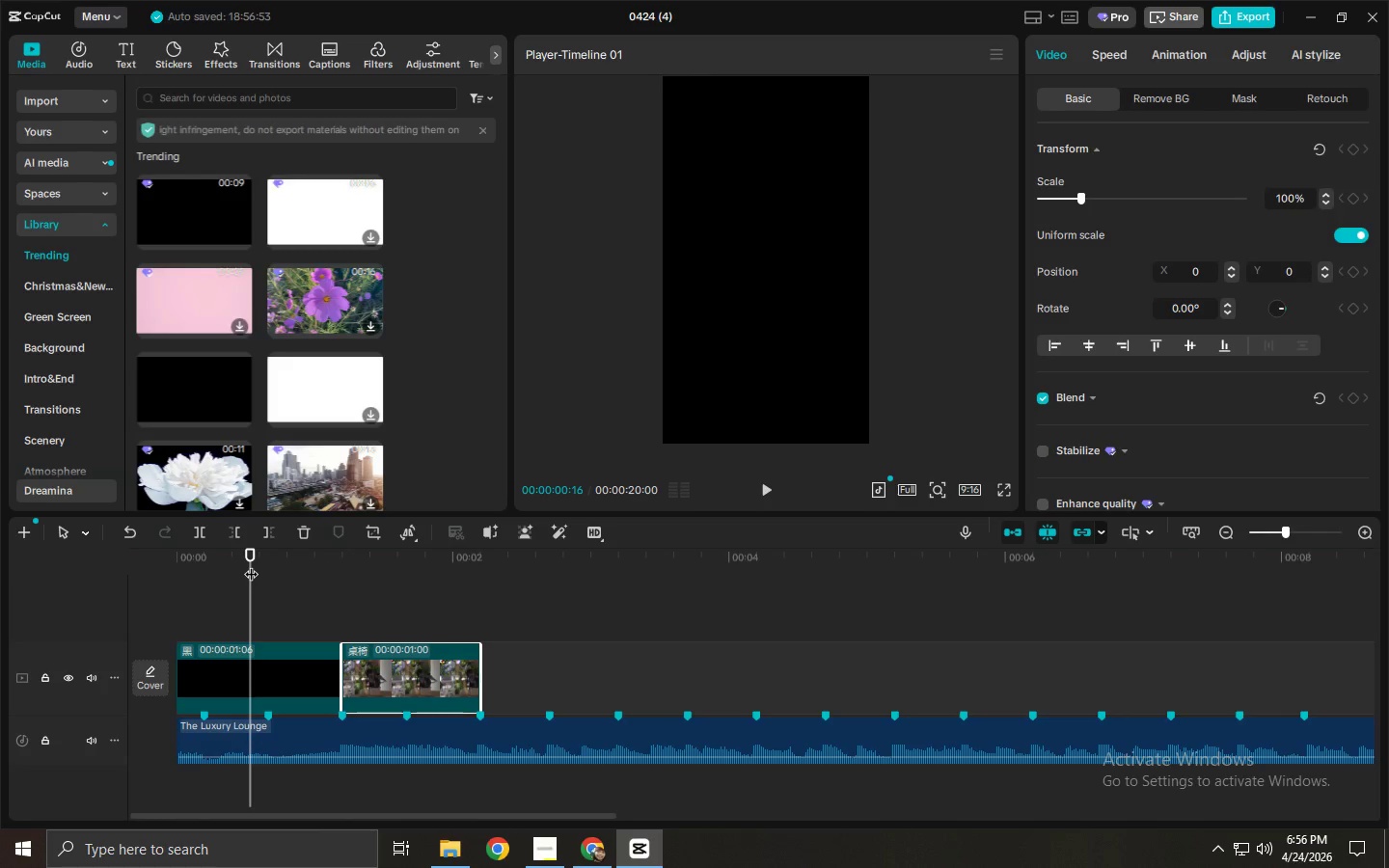 
key(Control+B)
 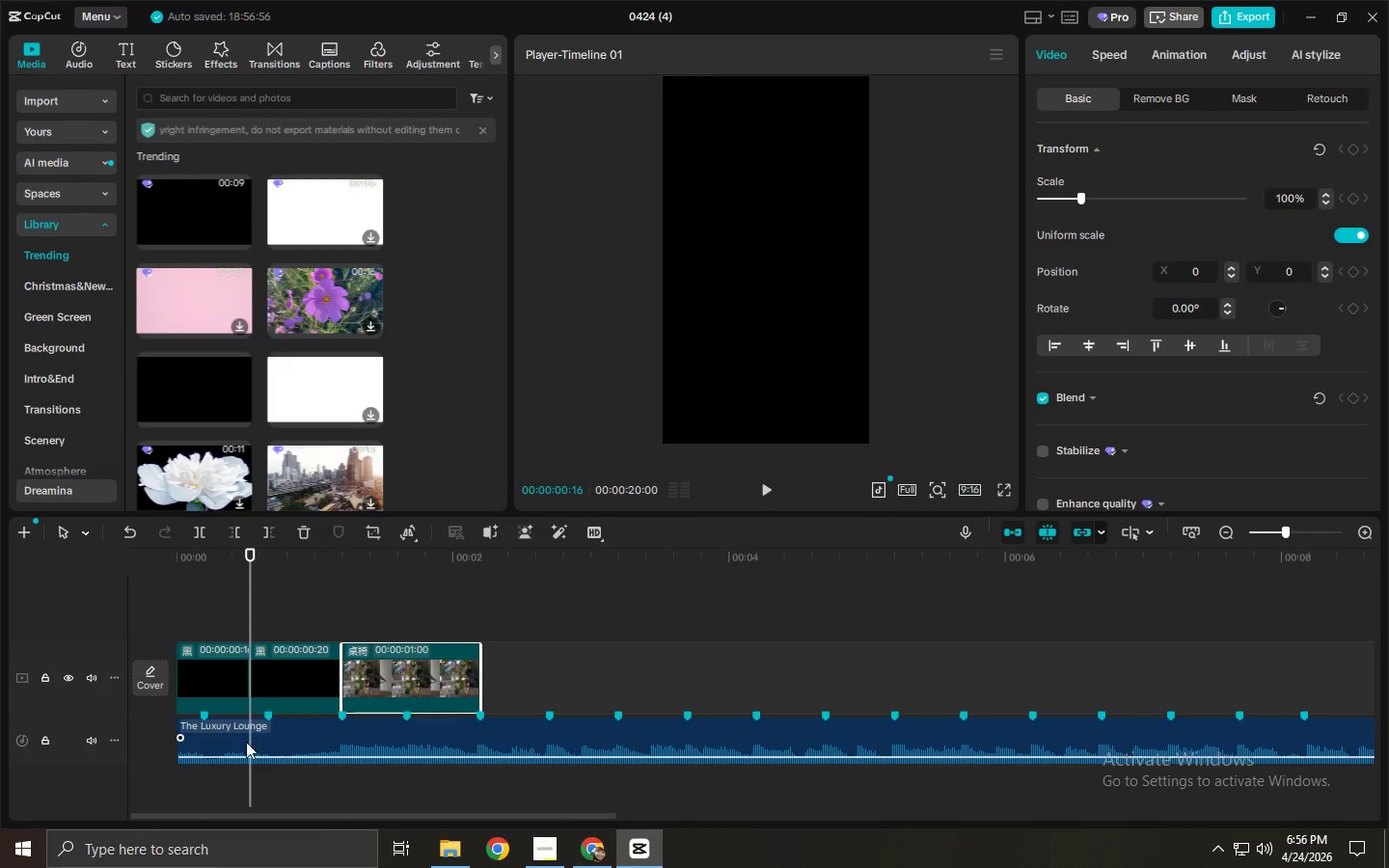 
left_click([222, 742])
 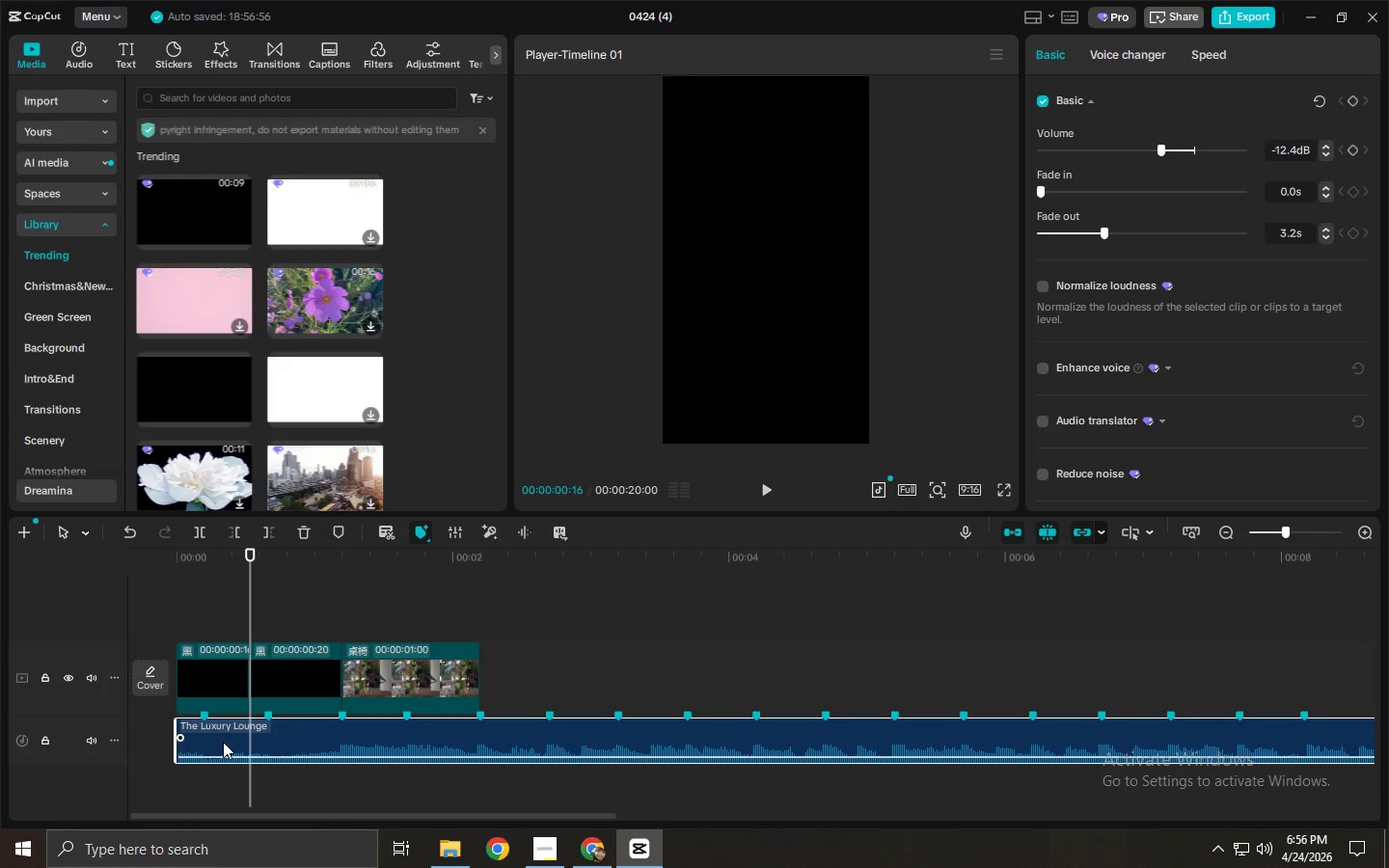 
key(Control+ControlLeft)
 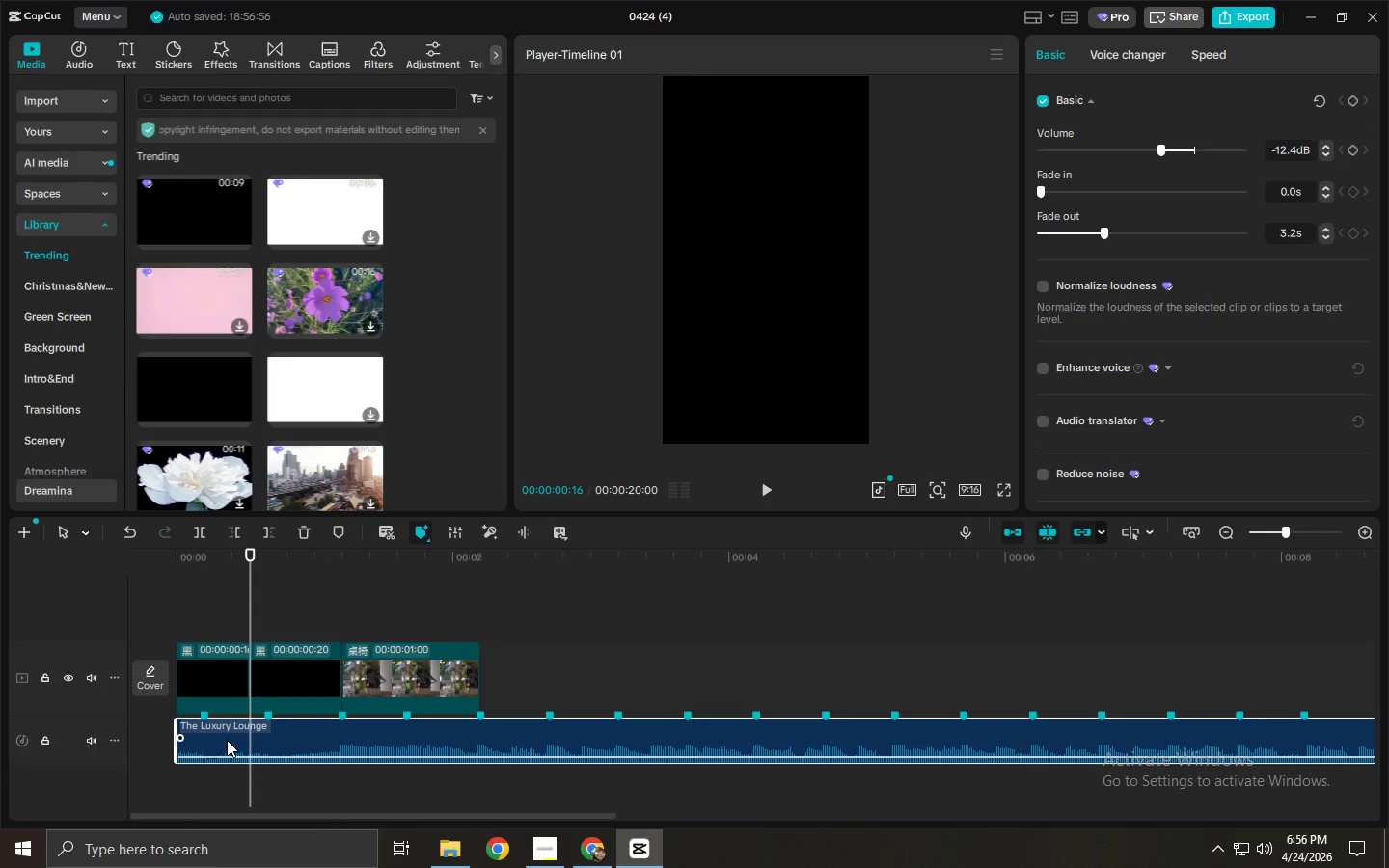 
key(Control+Z)
 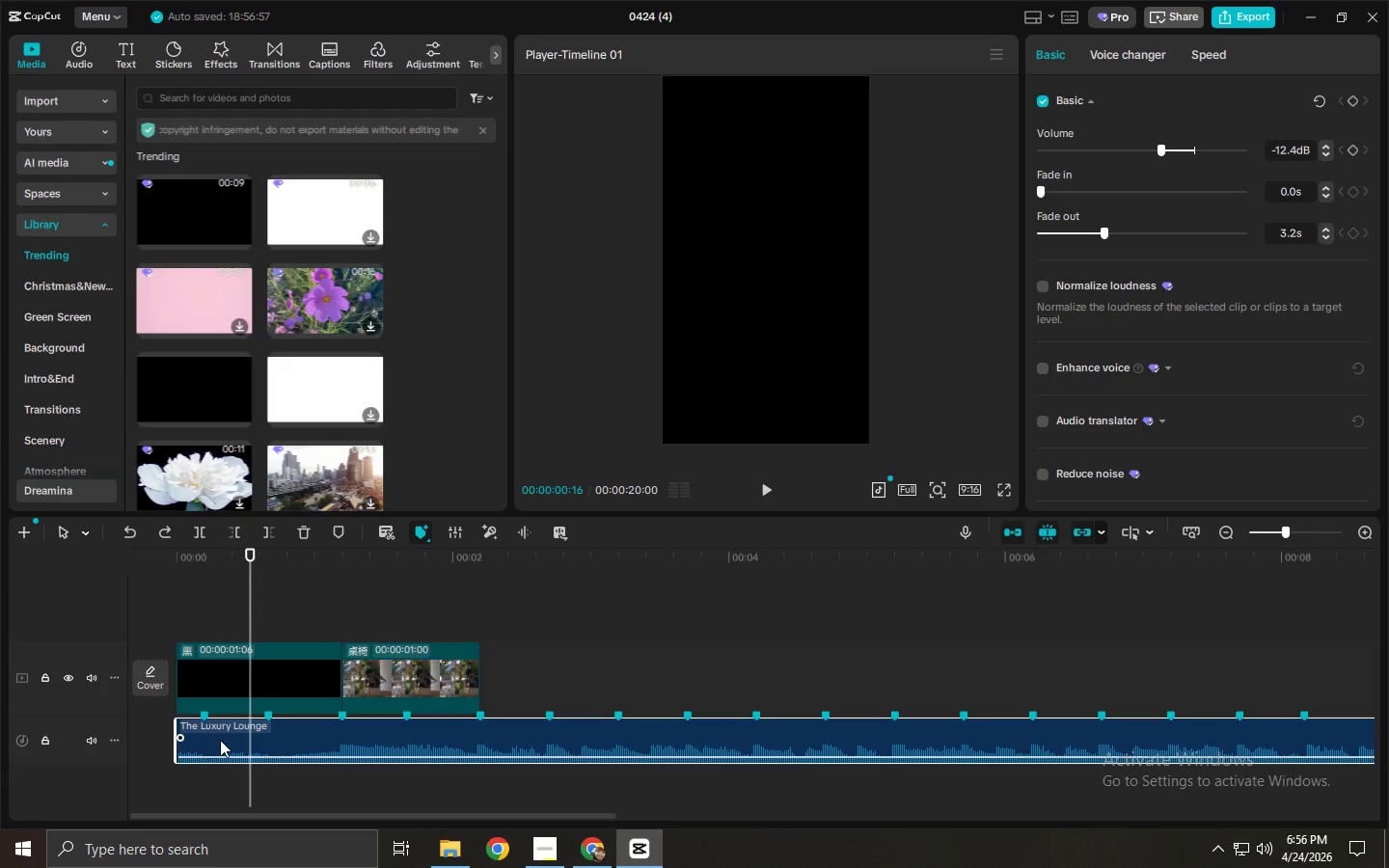 
left_click([220, 740])
 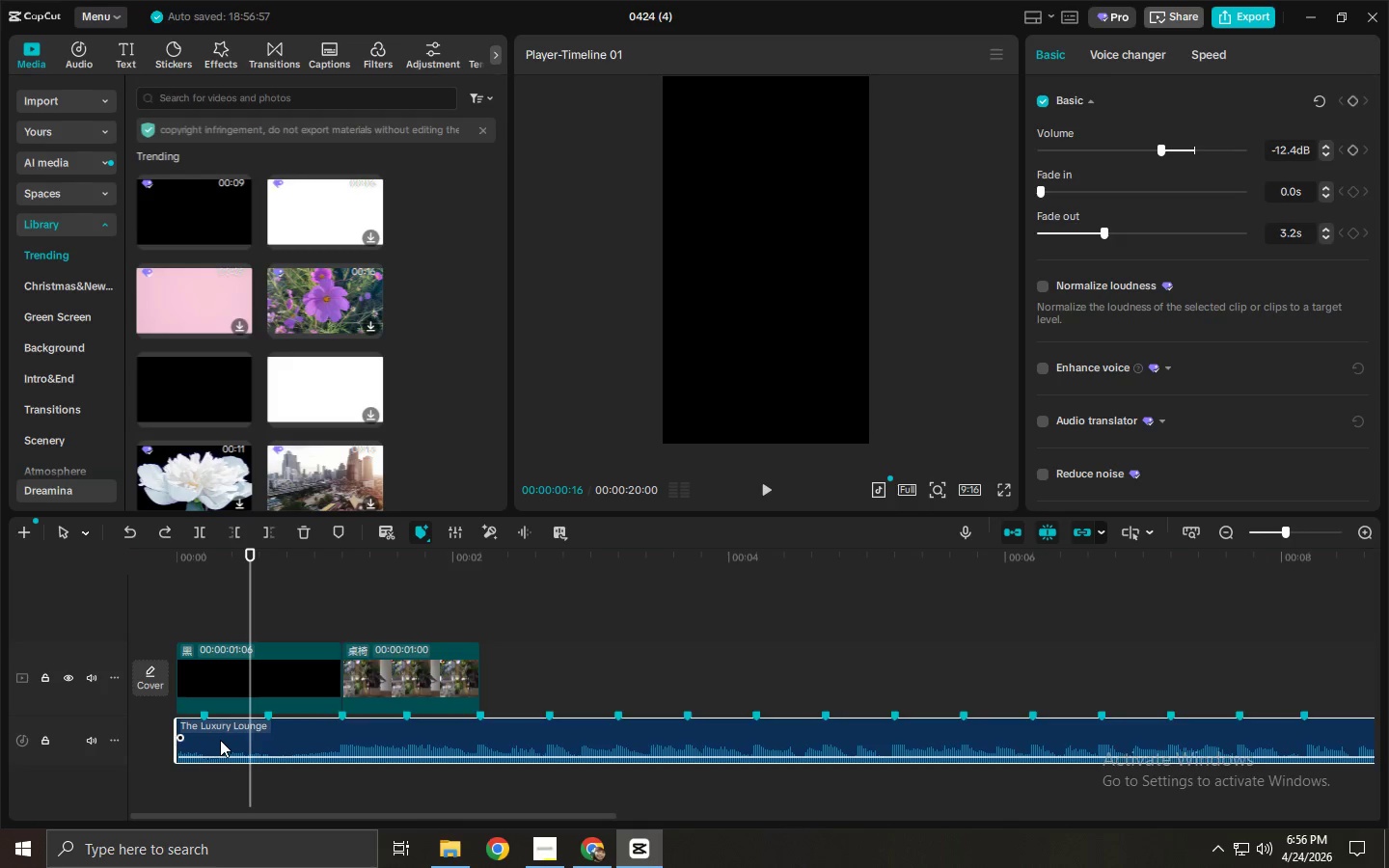 
key(Control+ControlLeft)
 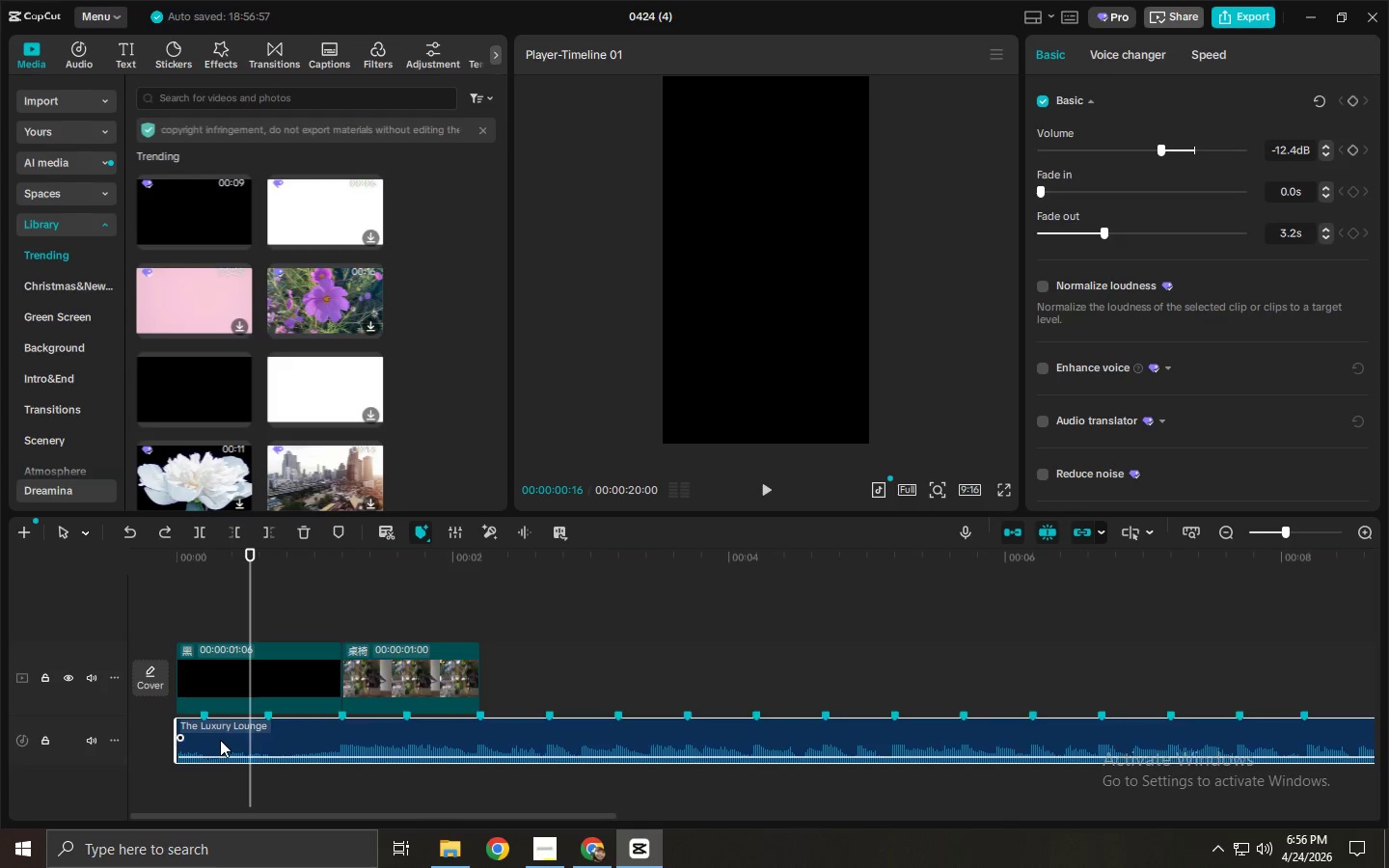 
key(Control+B)
 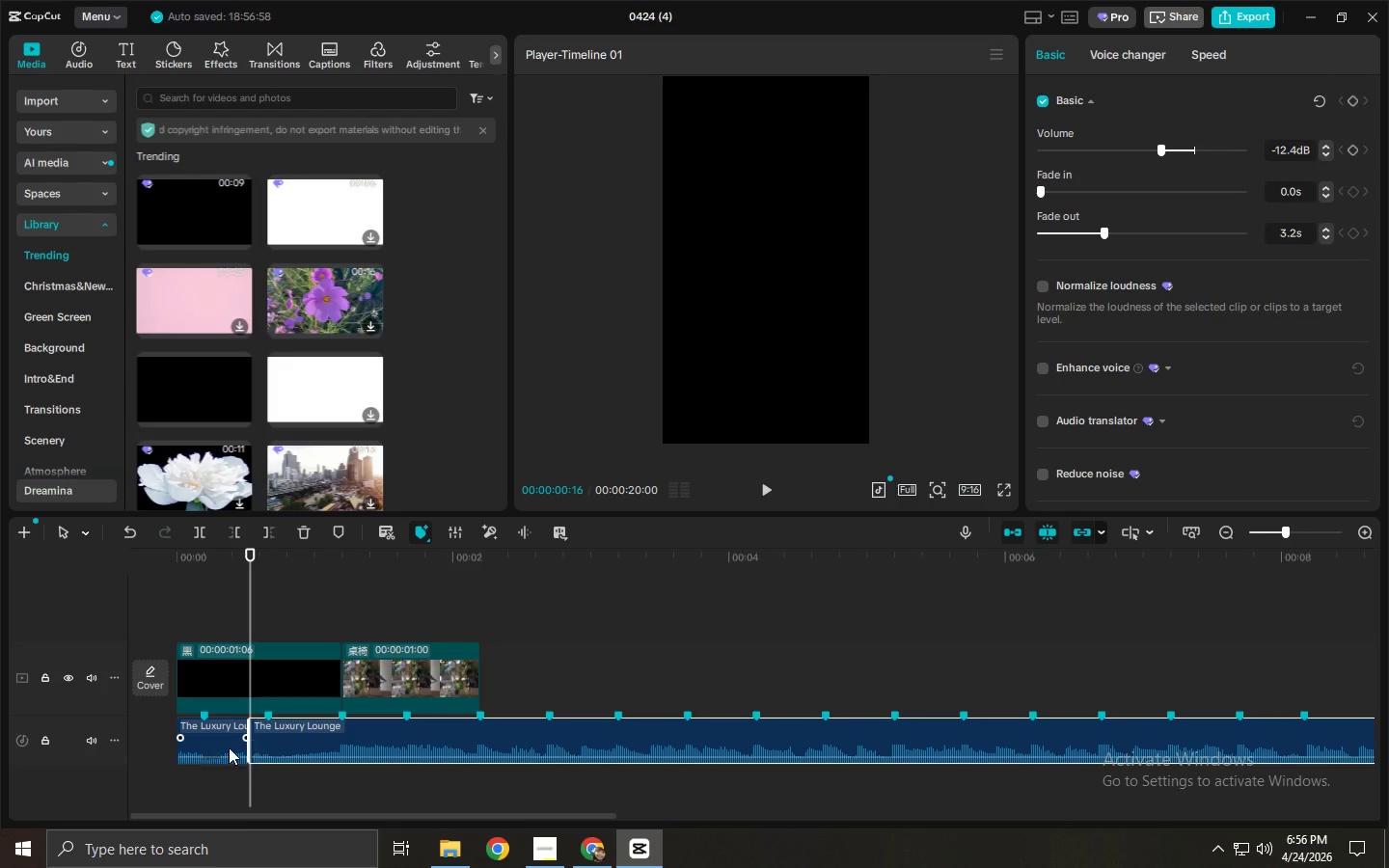 
left_click([213, 747])
 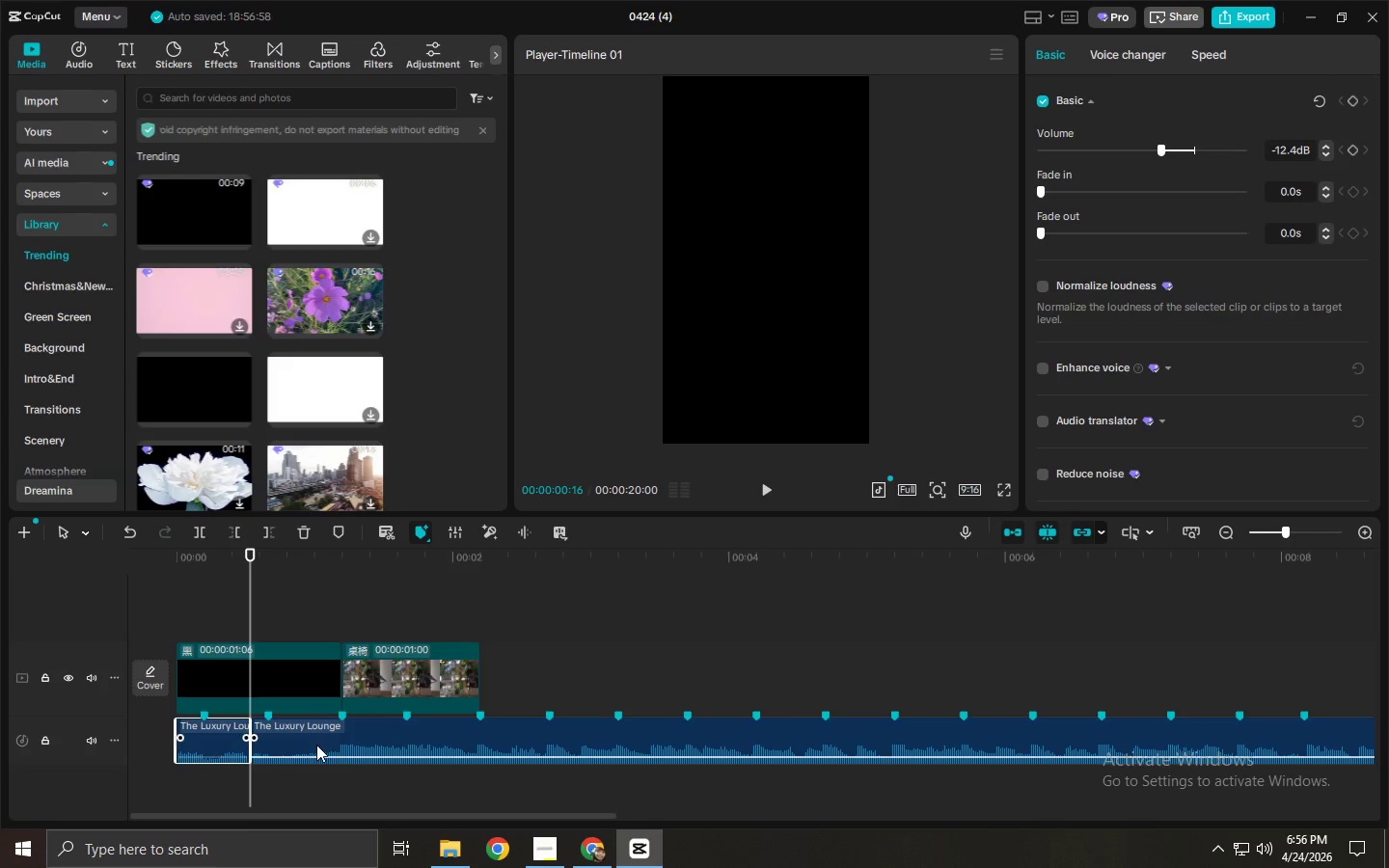 
key(Delete)
 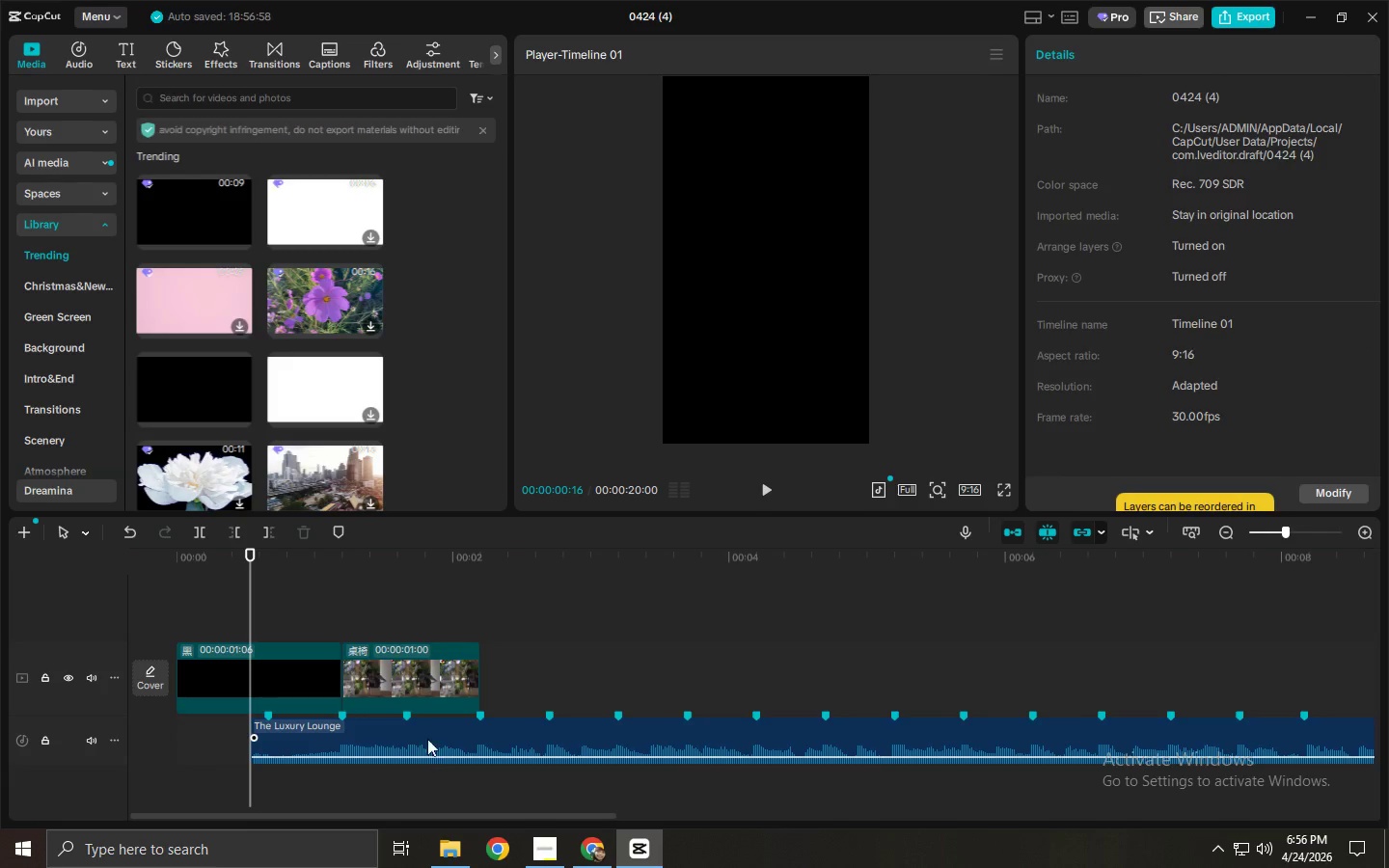 
left_click_drag(start_coordinate=[425, 738], to_coordinate=[286, 739])
 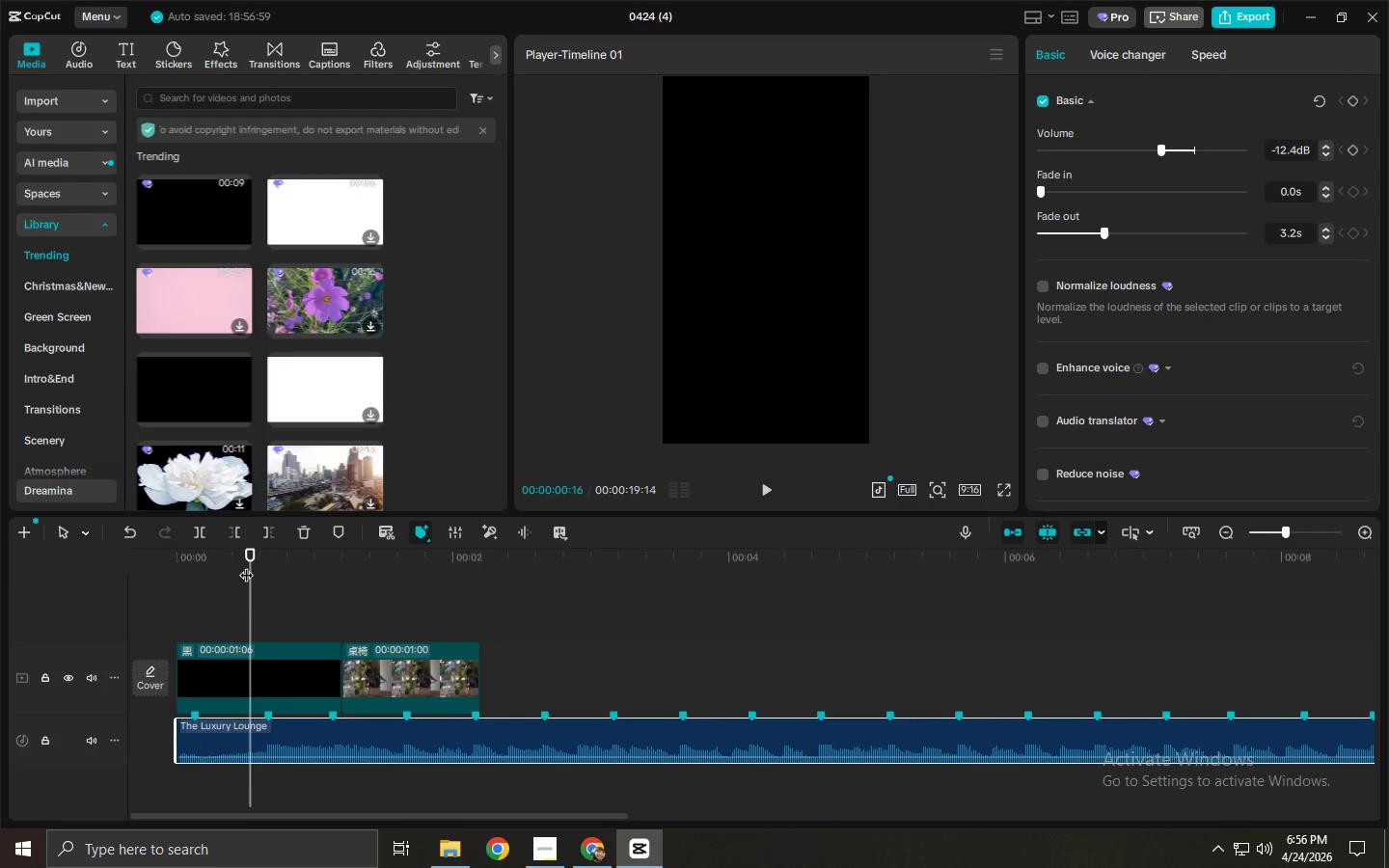 
left_click_drag(start_coordinate=[232, 556], to_coordinate=[152, 562])
 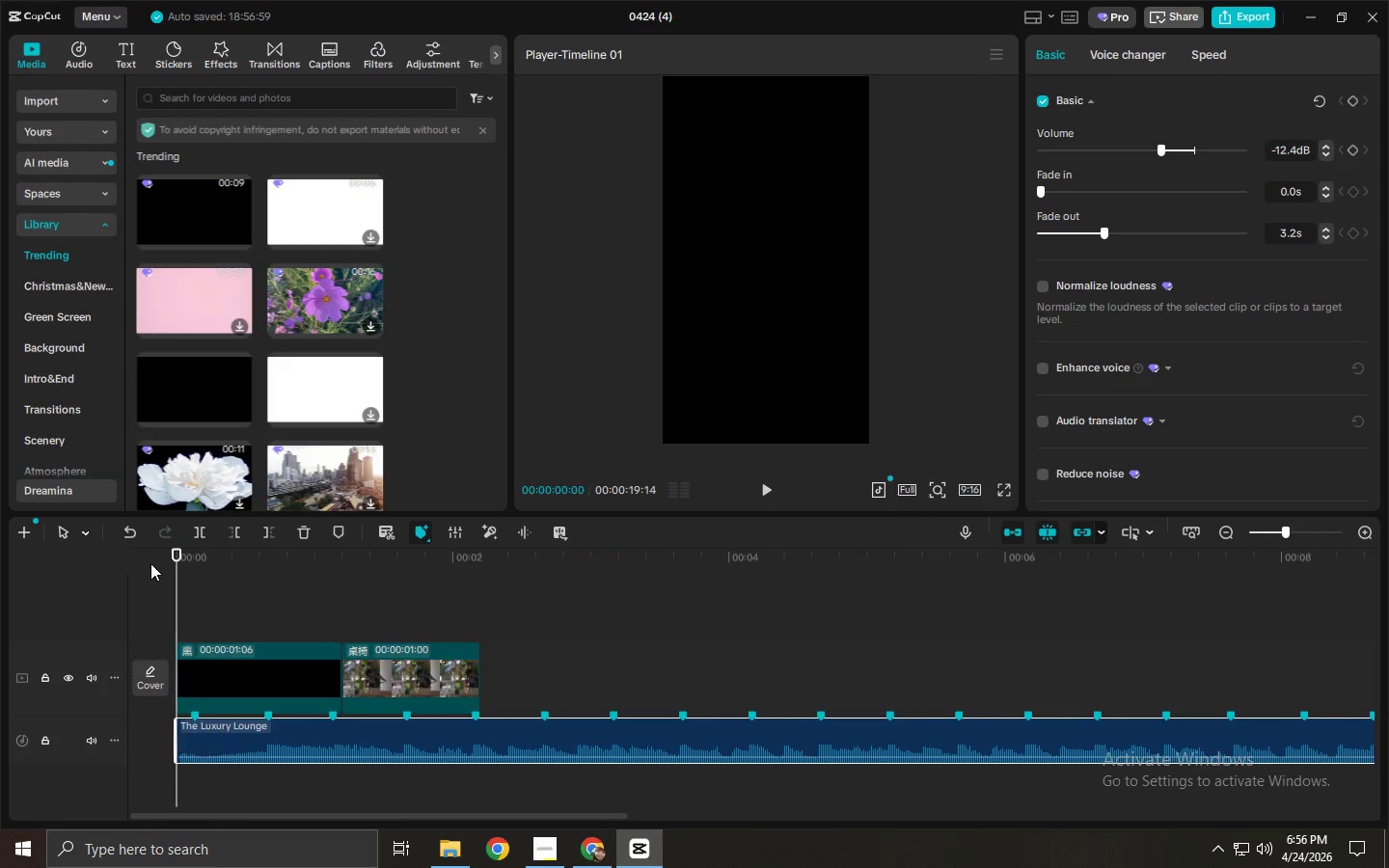 
key(Space)
 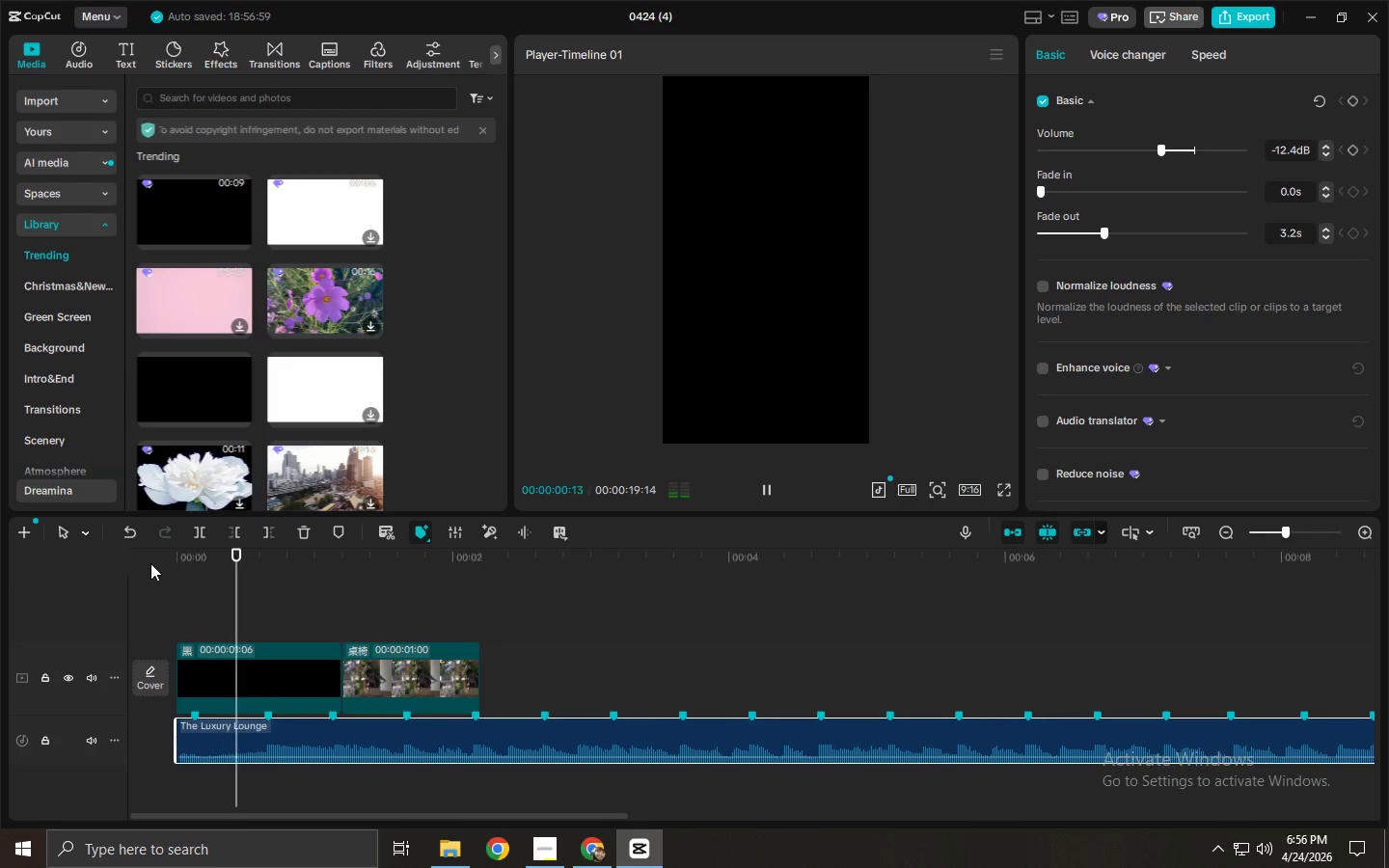 
key(Space)
 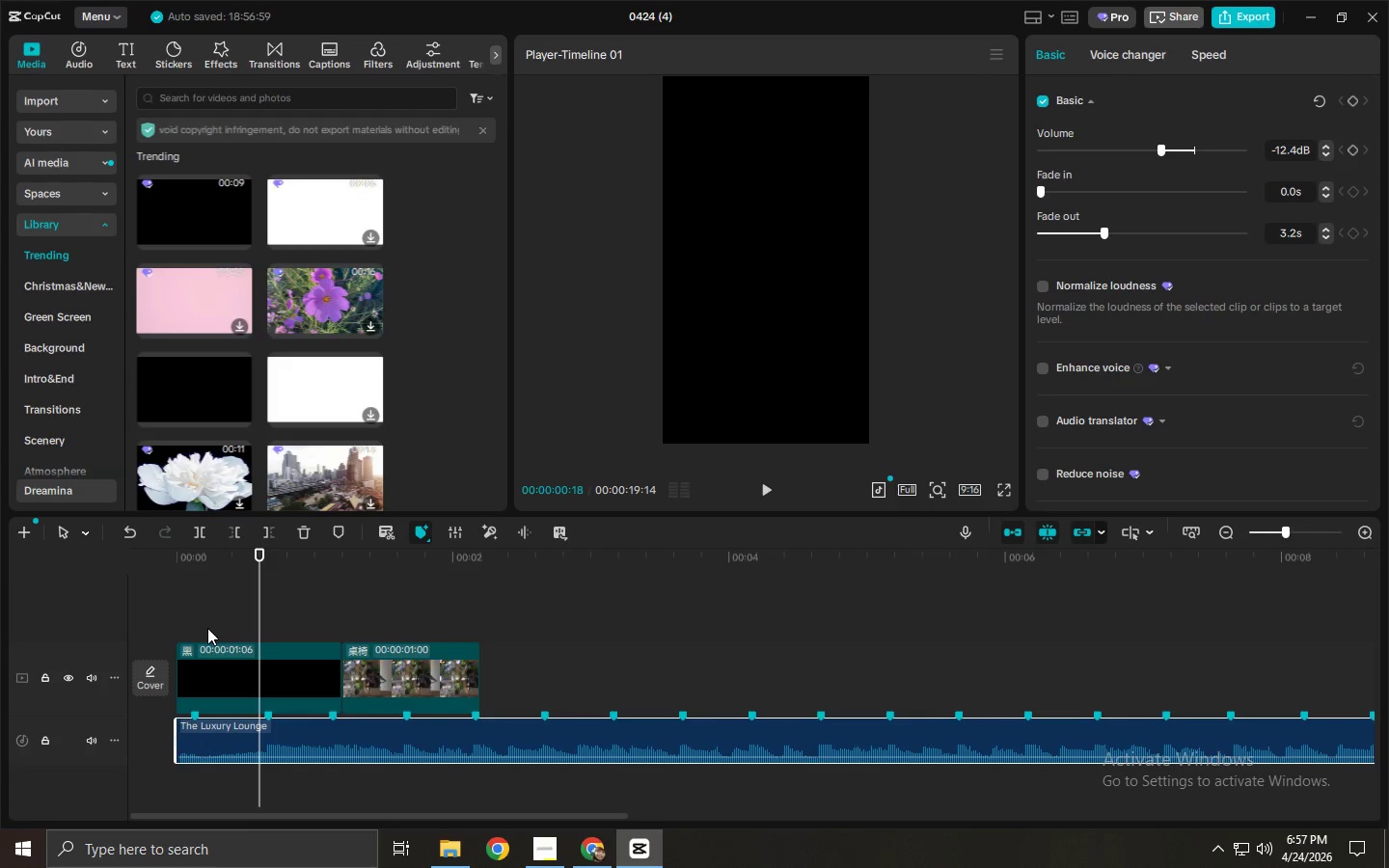 
key(Space)
 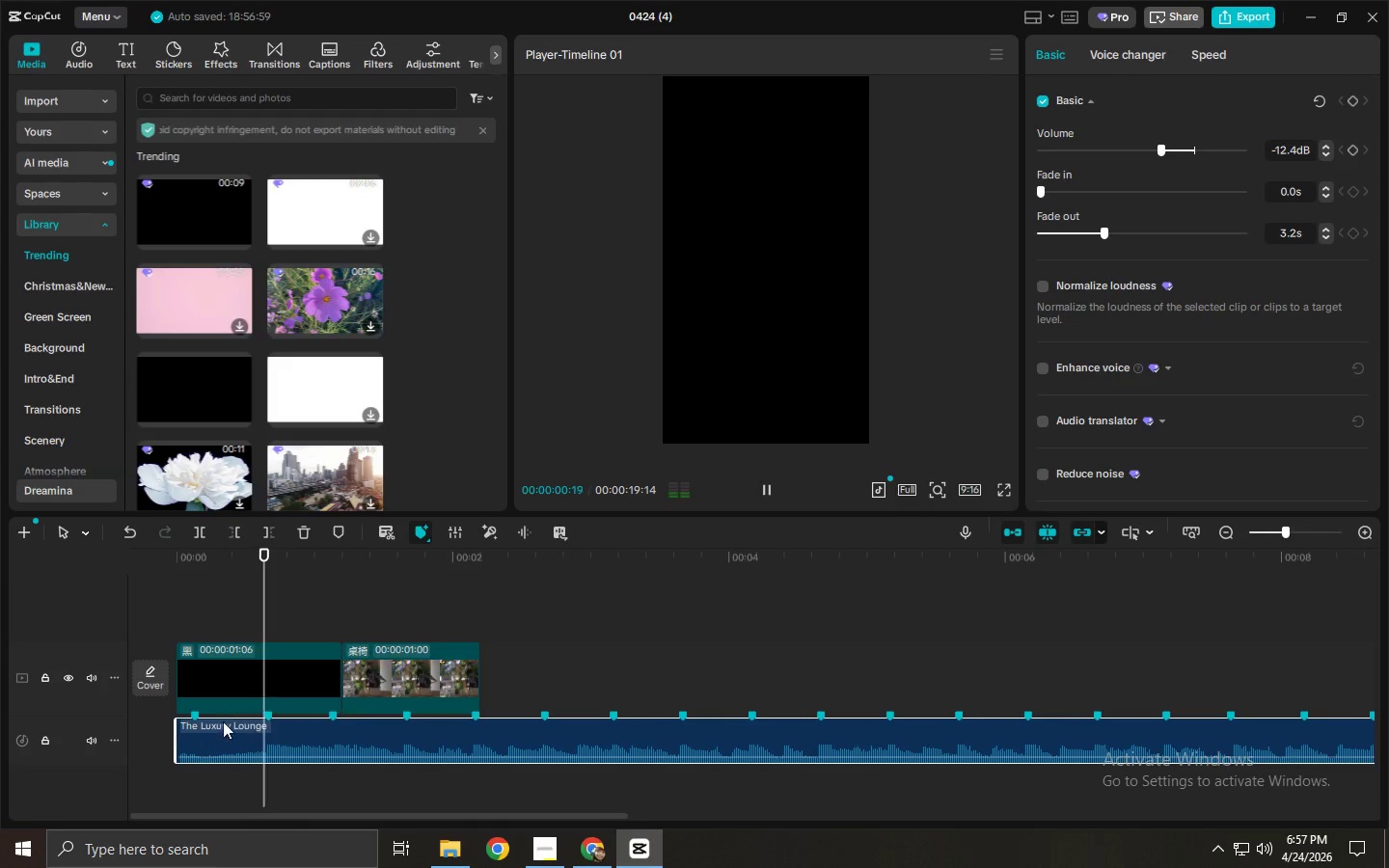 
key(Space)
 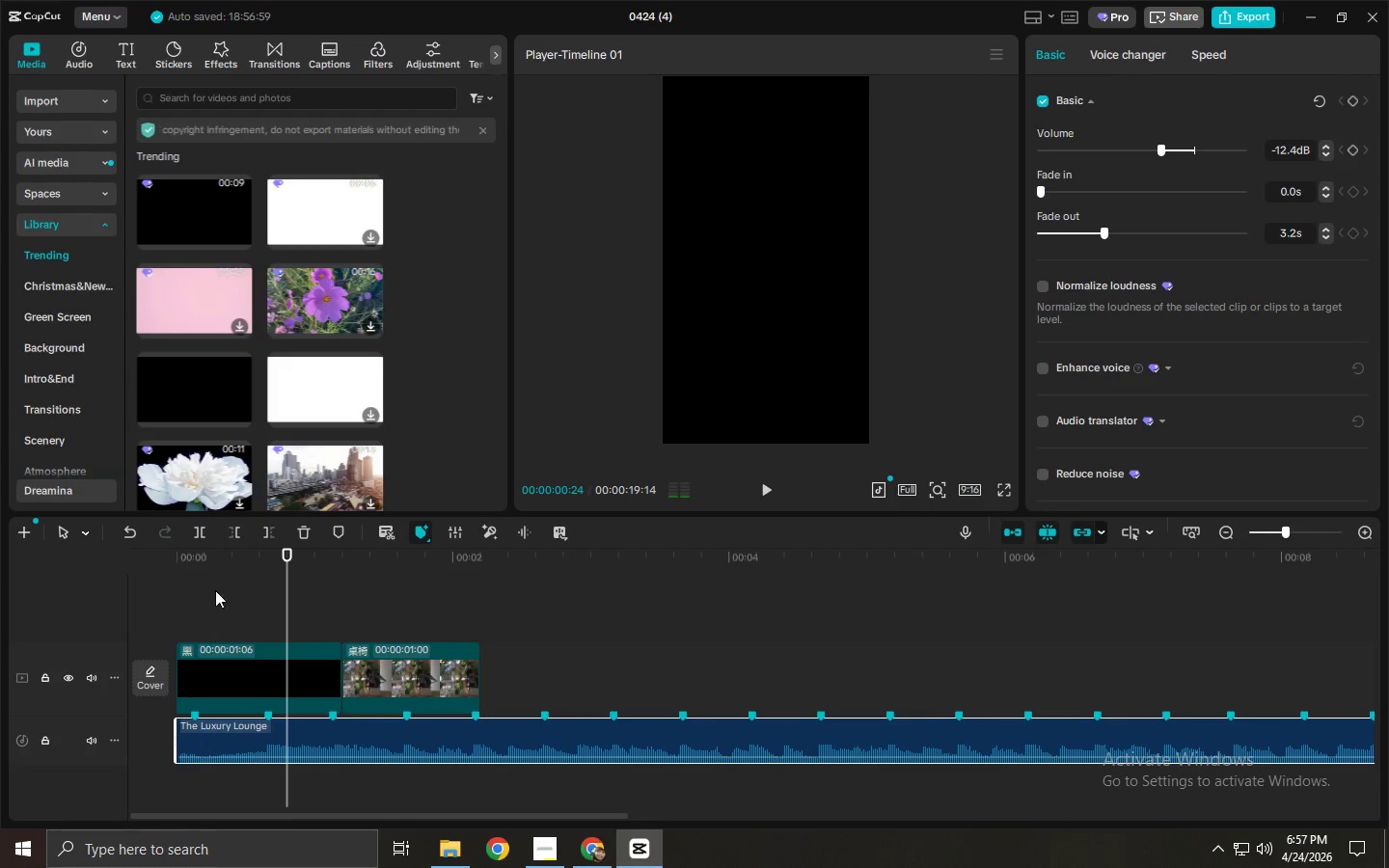 
left_click([192, 559])
 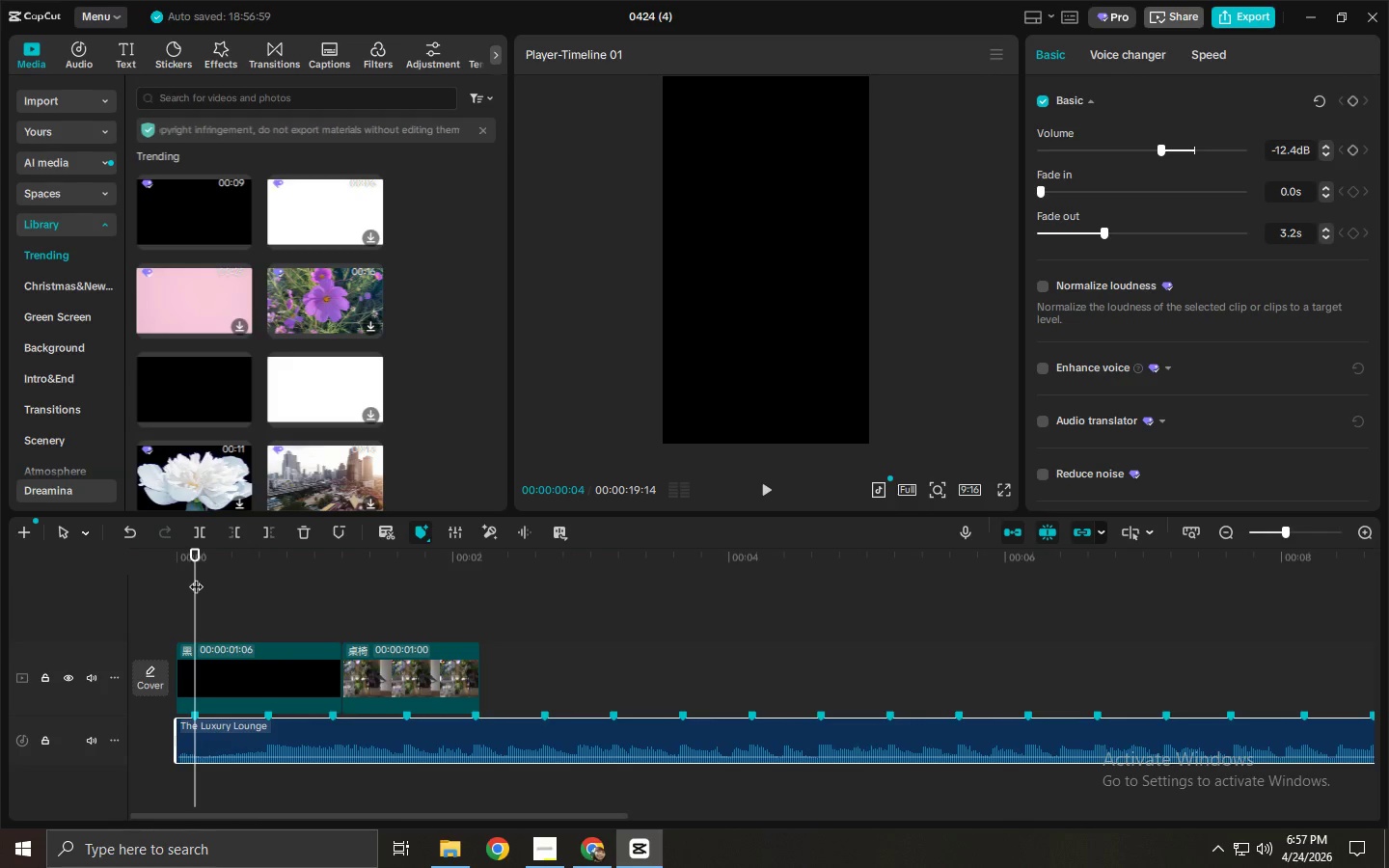 
key(Control+ControlLeft)
 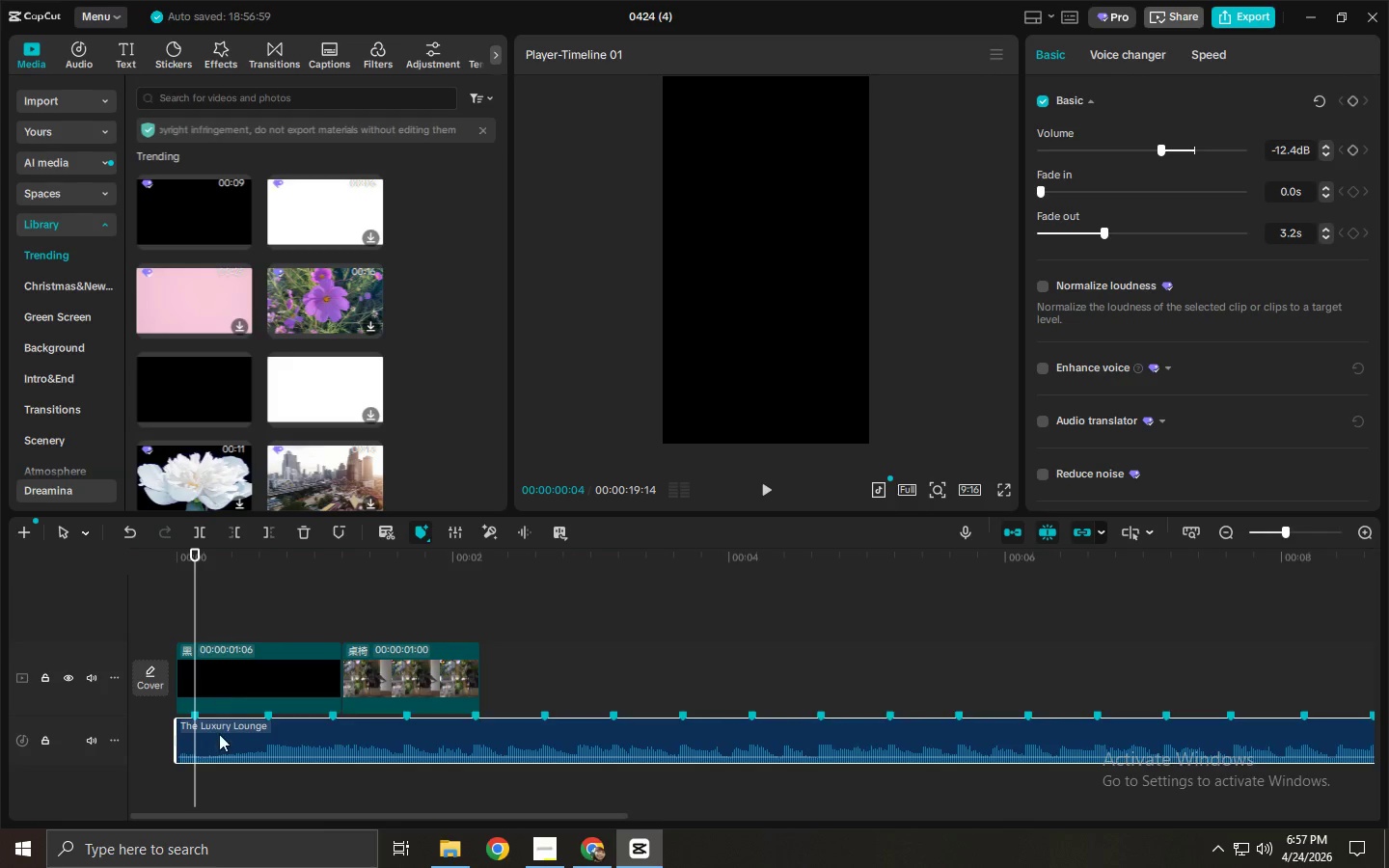 
key(Control+B)
 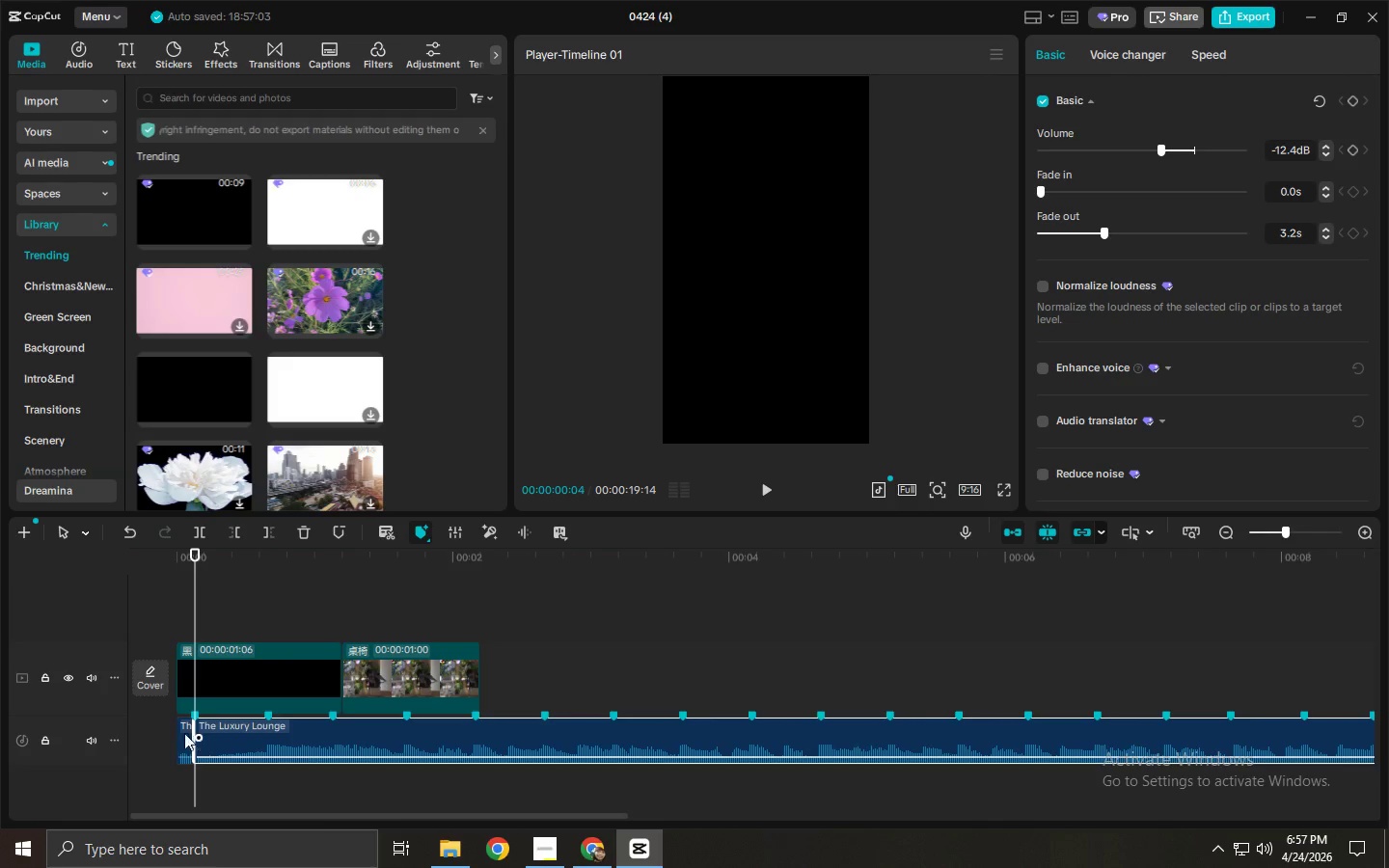 
left_click([181, 732])
 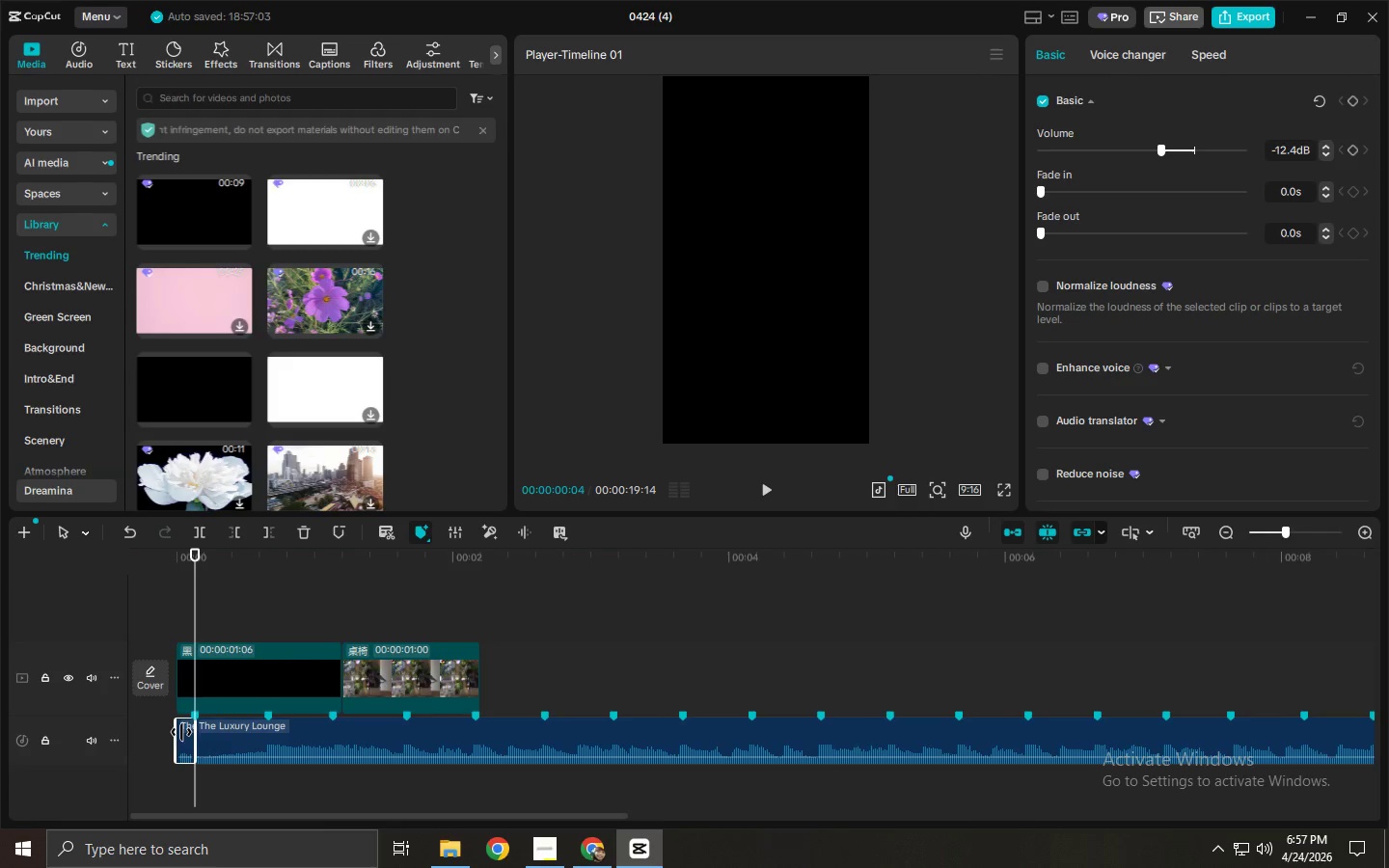 
key(Delete)
 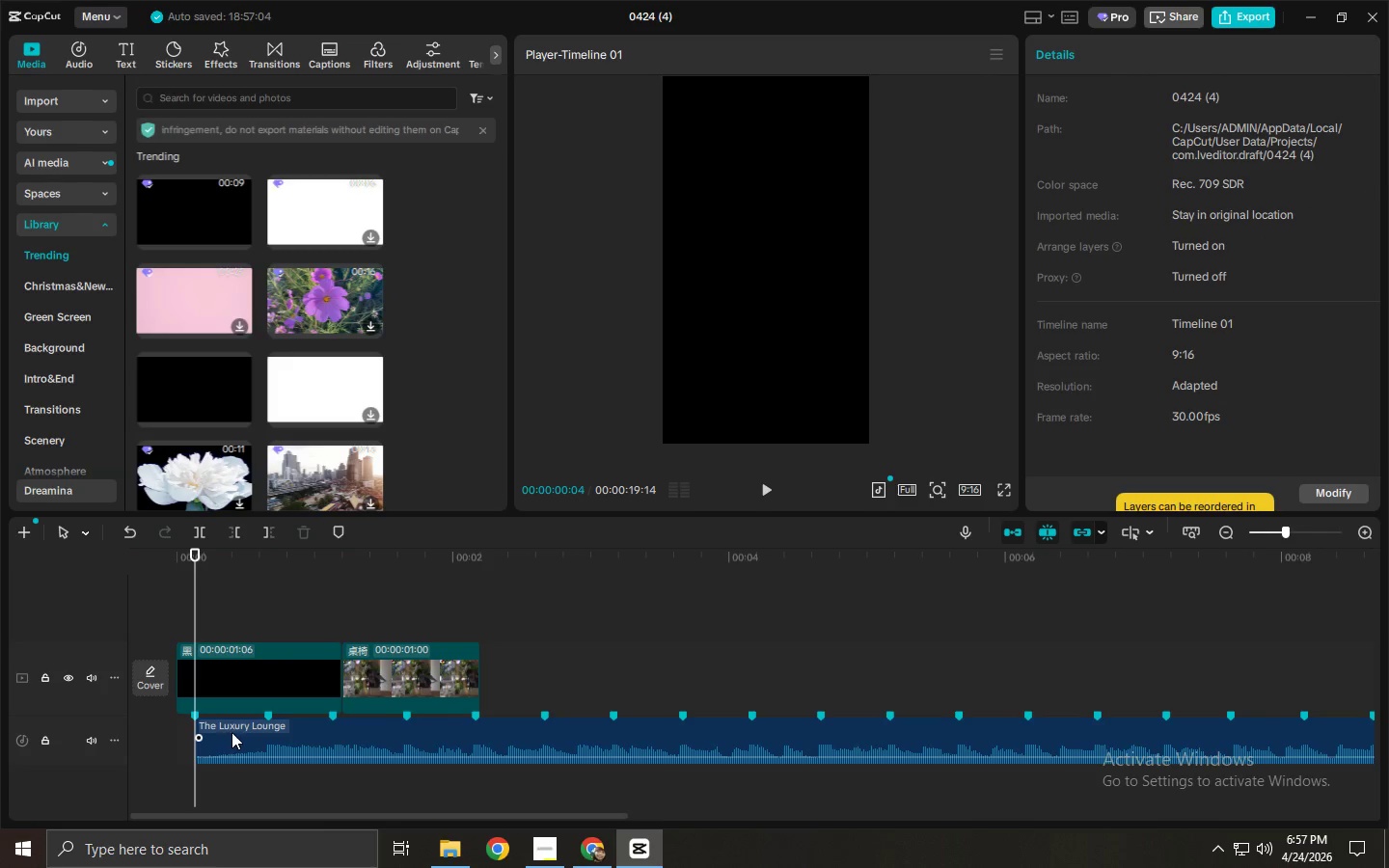 
left_click_drag(start_coordinate=[232, 732], to_coordinate=[153, 733])
 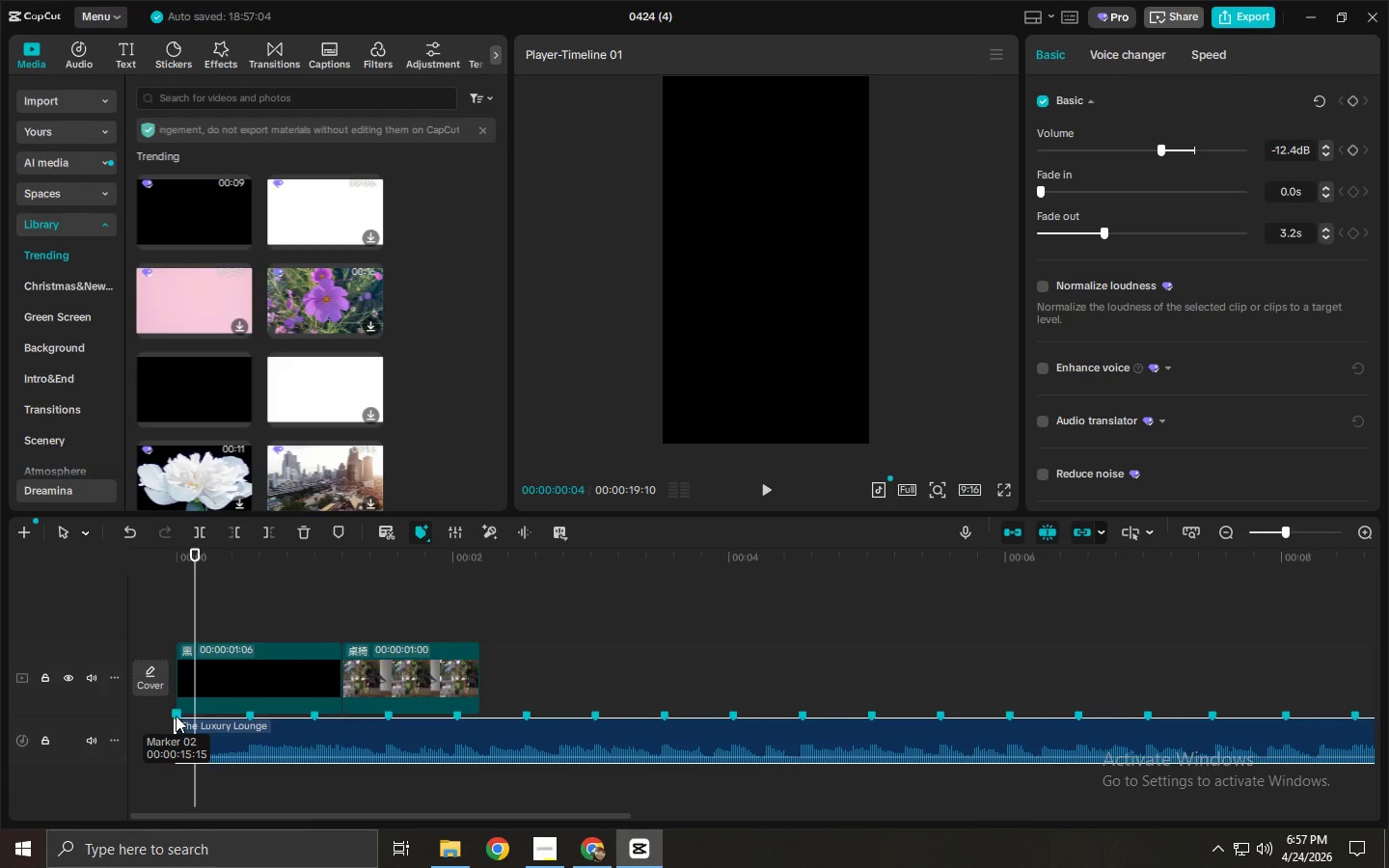 
left_click([176, 715])
 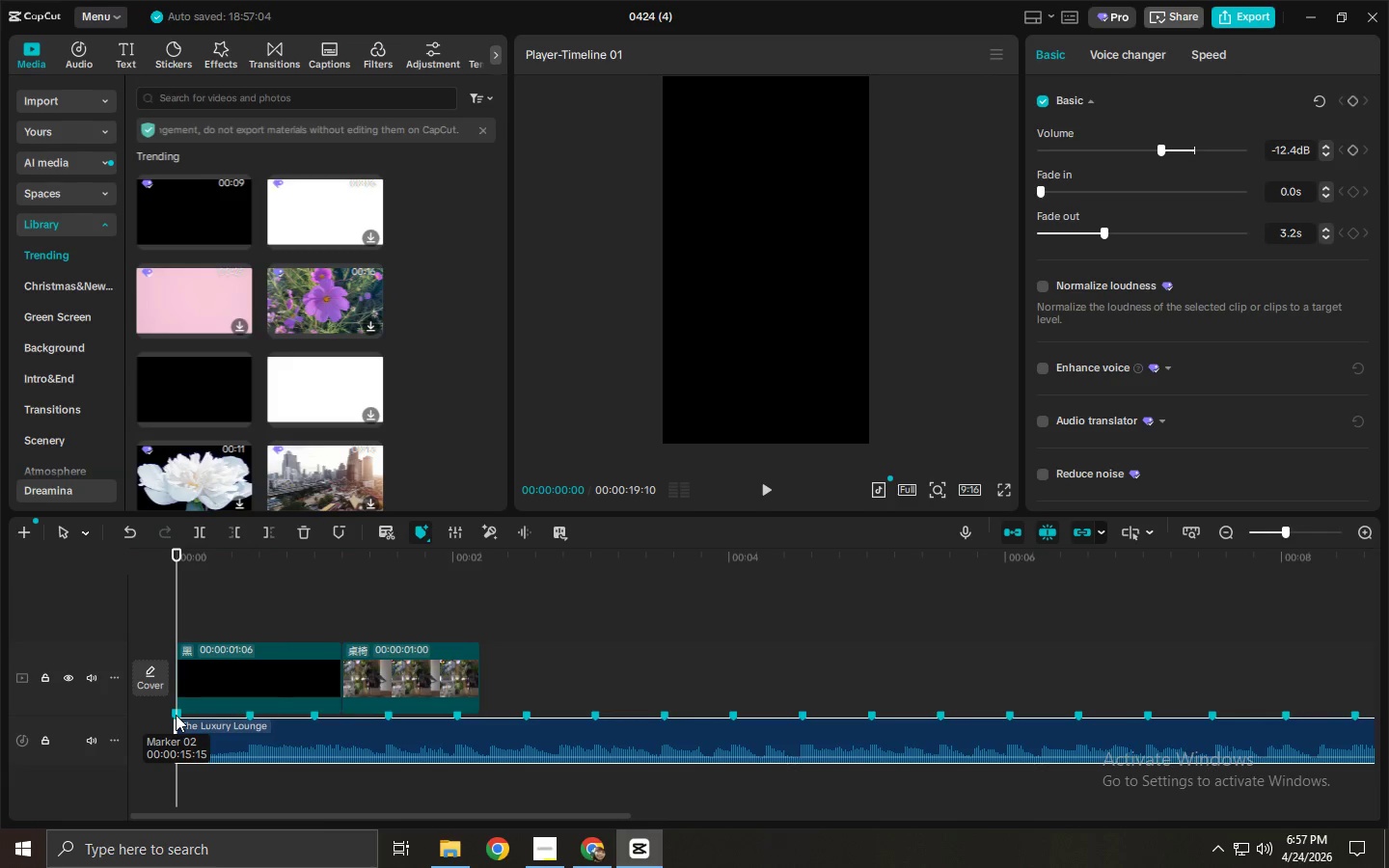 
key(Delete)
 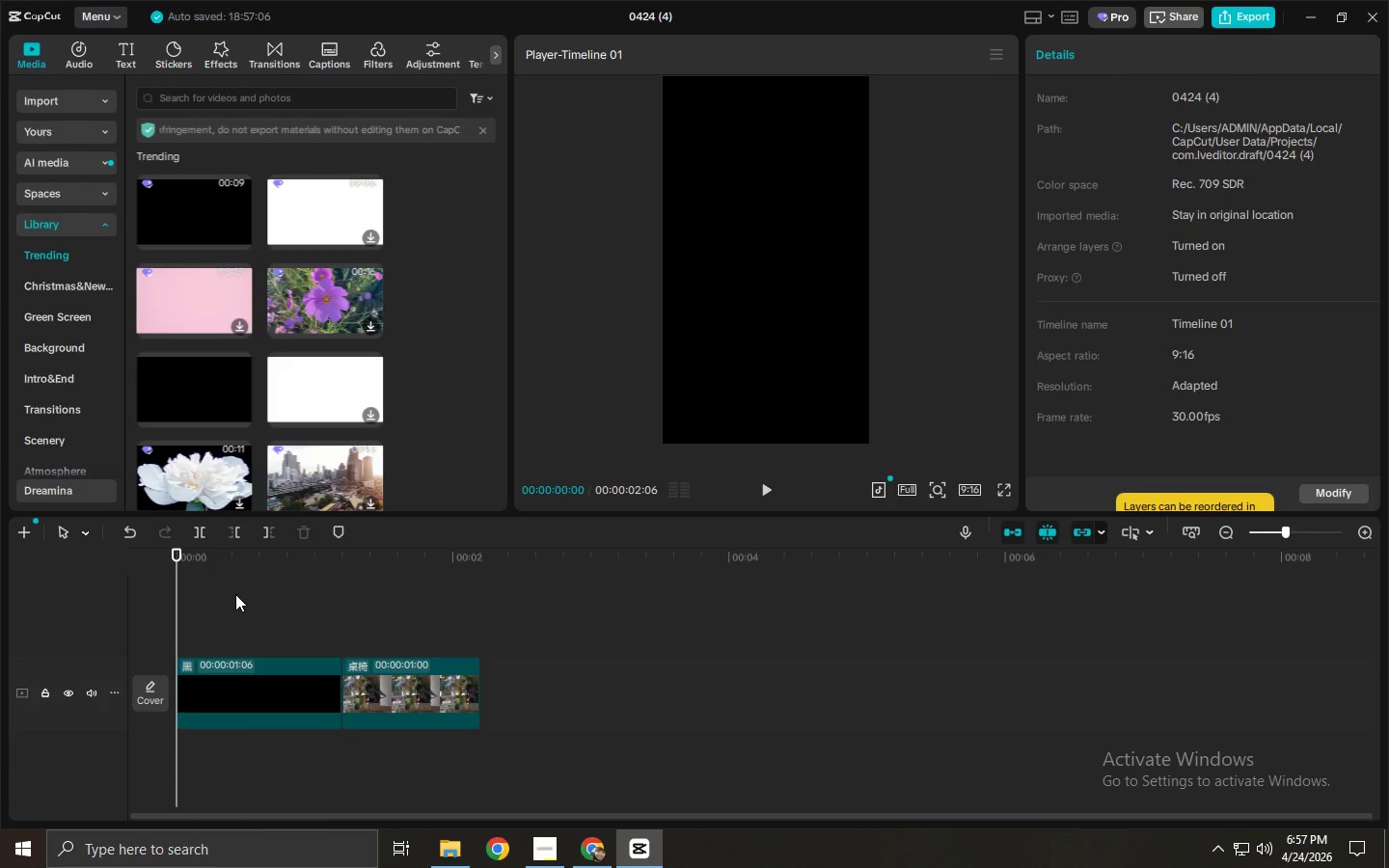 
key(Control+ControlLeft)
 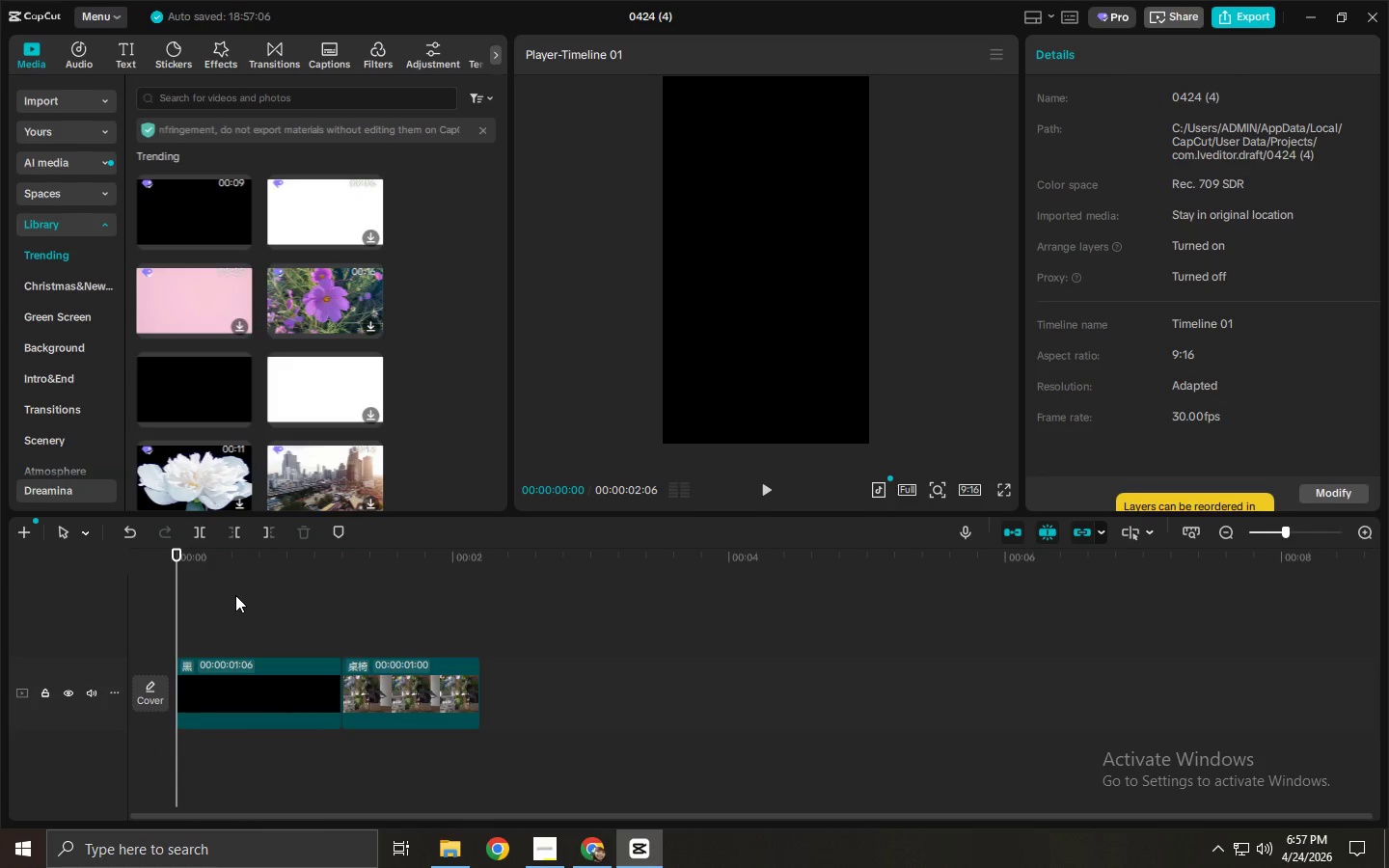 
key(Control+Z)
 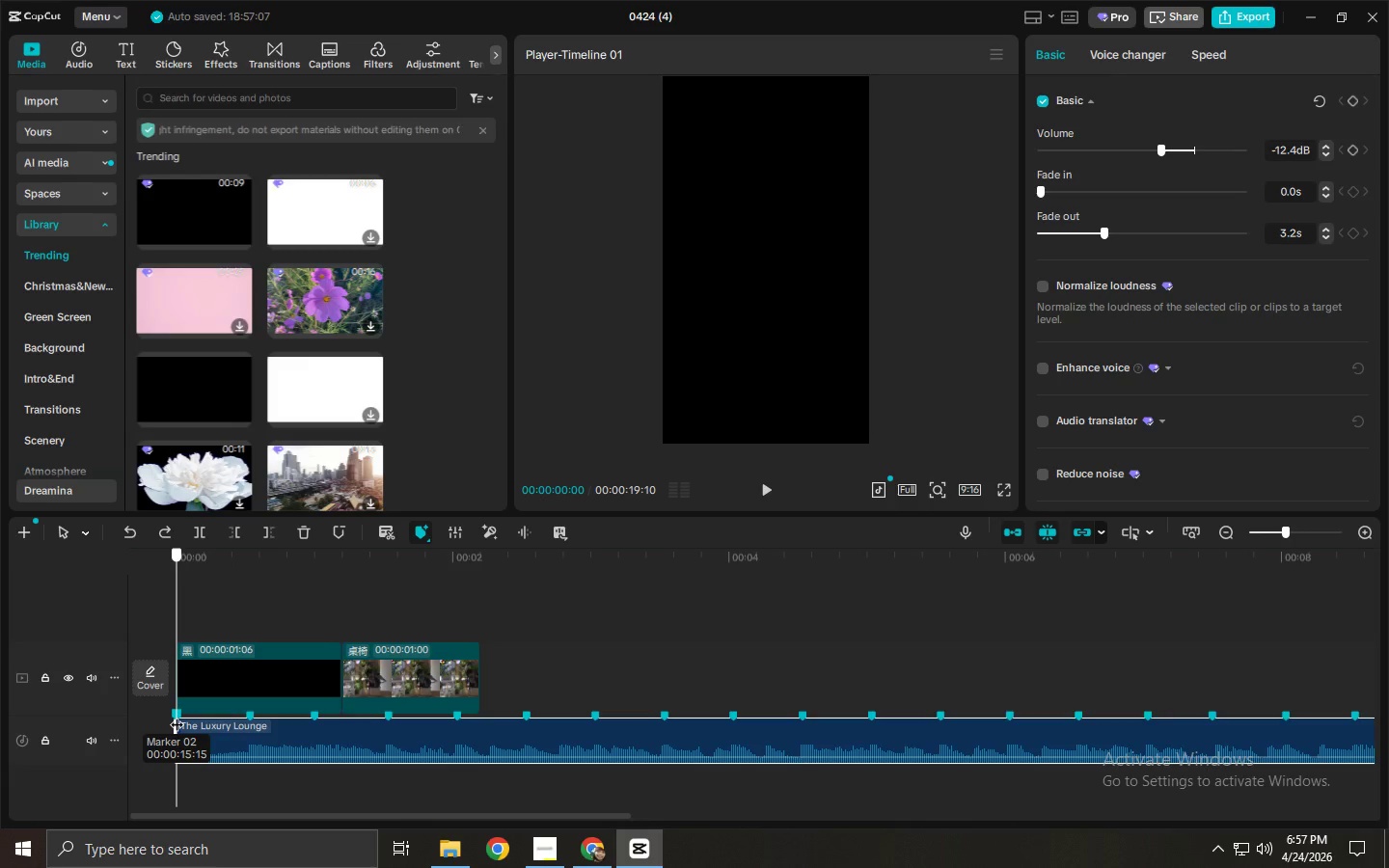 
double_click([175, 702])
 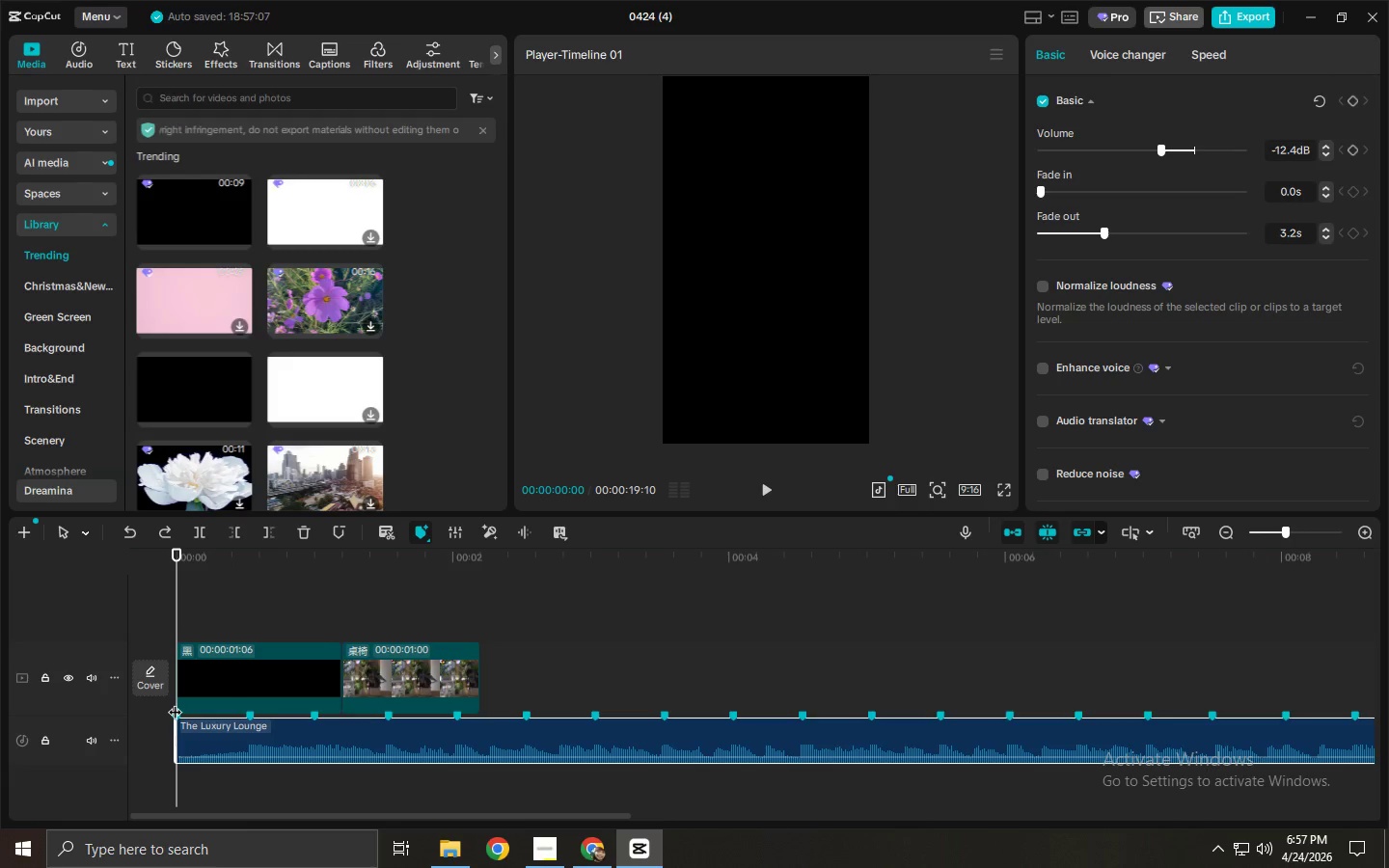 
right_click([175, 702])
 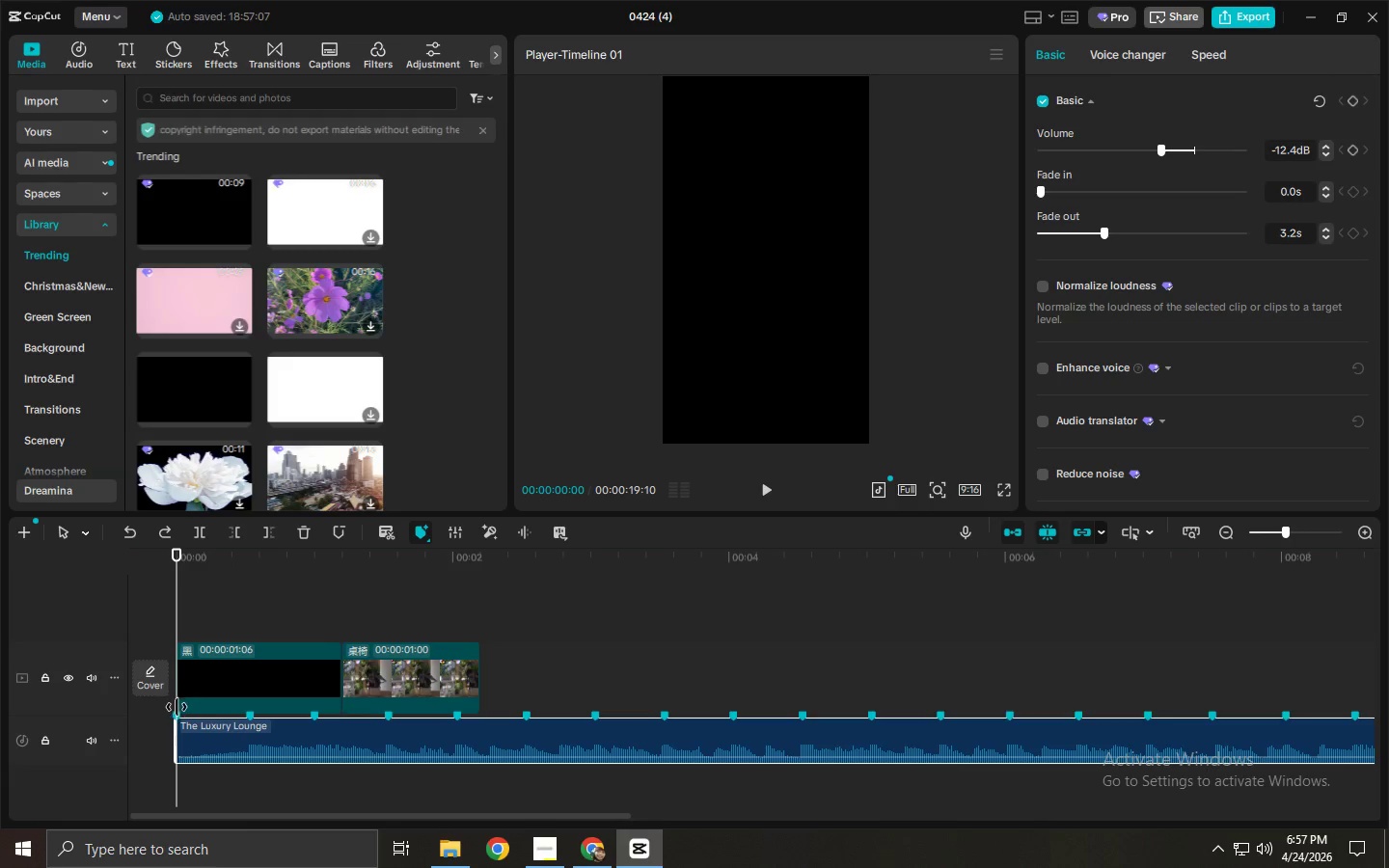 
right_click([177, 712])
 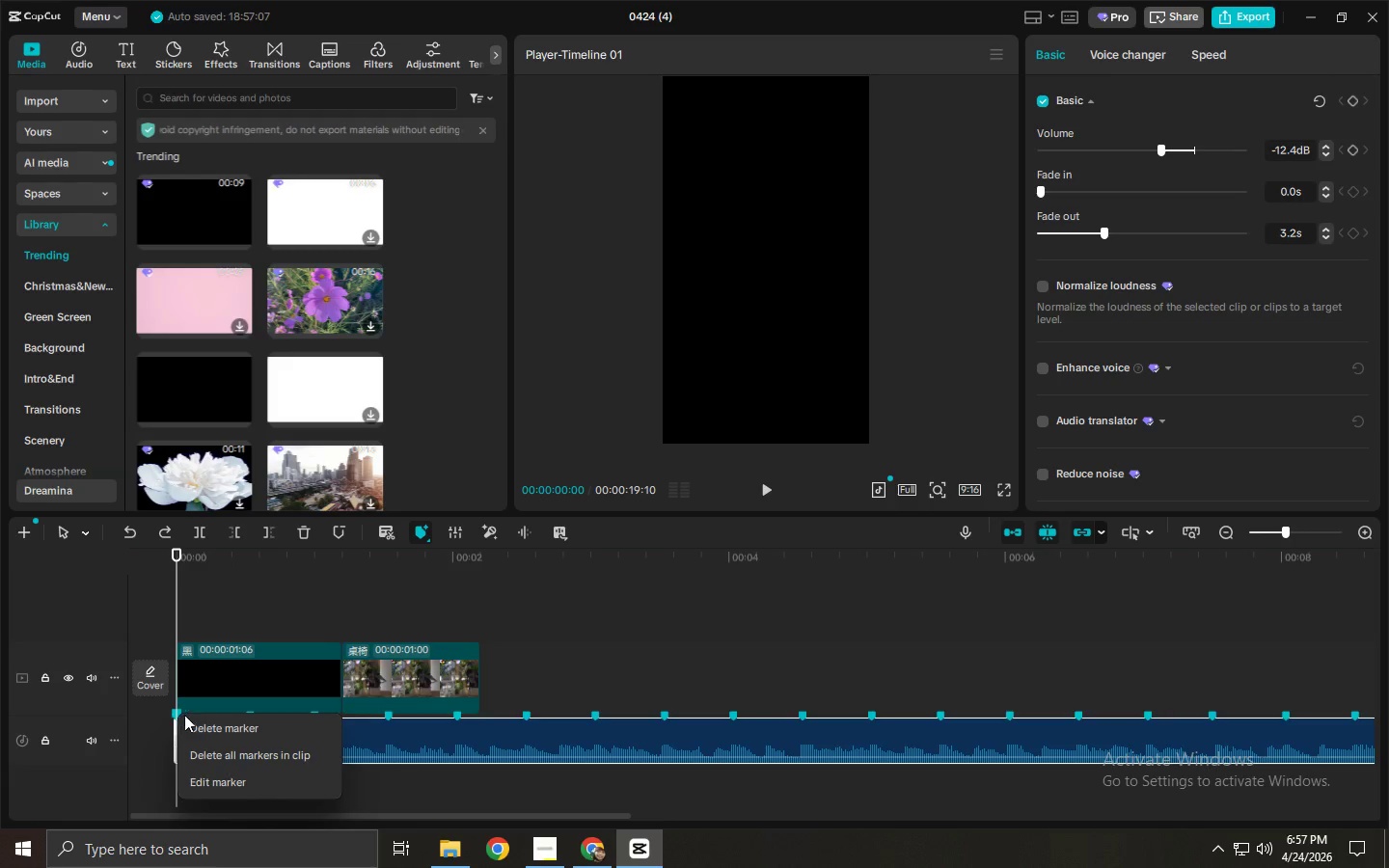 
left_click([212, 723])
 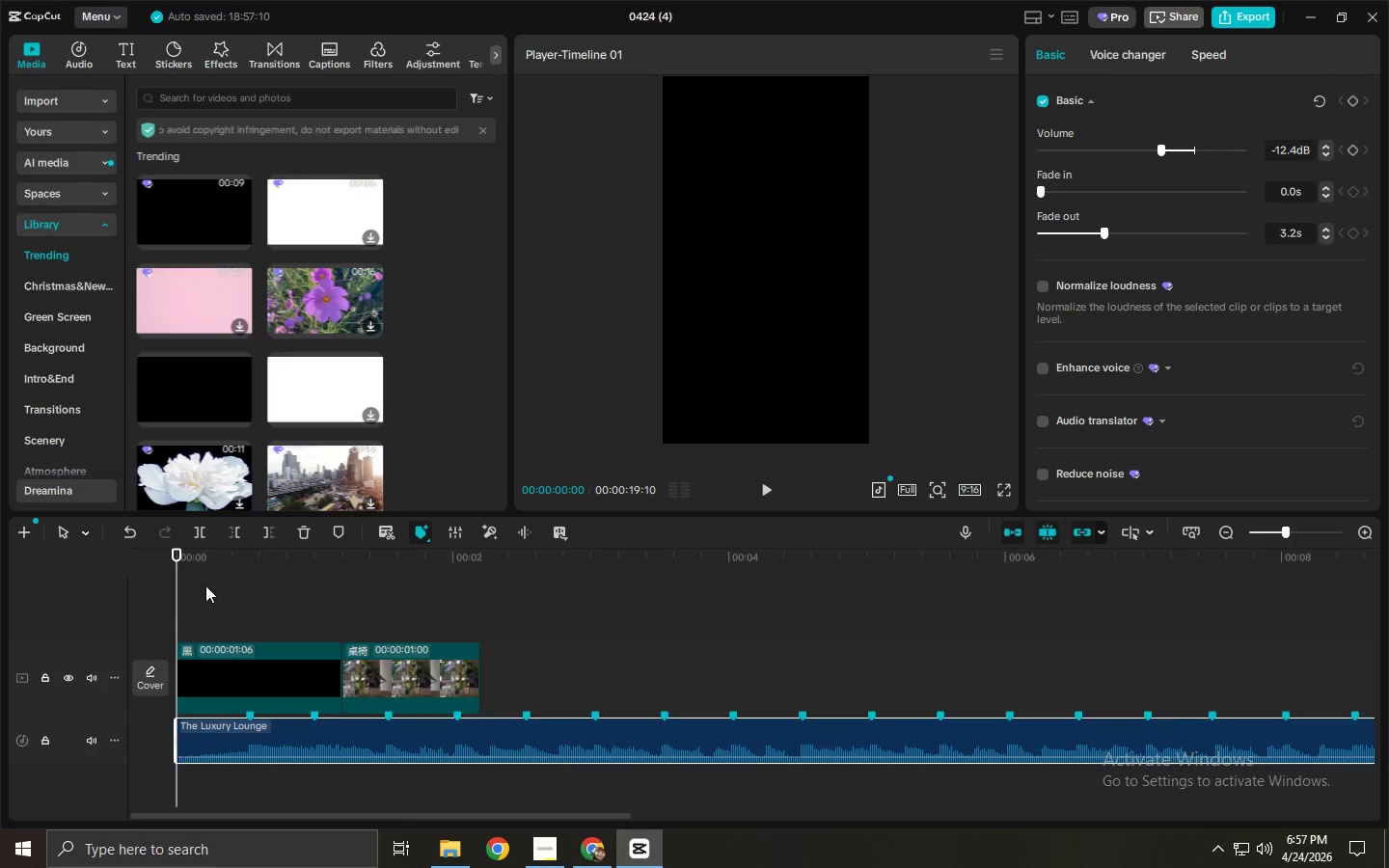 
left_click_drag(start_coordinate=[205, 568], to_coordinate=[145, 567])
 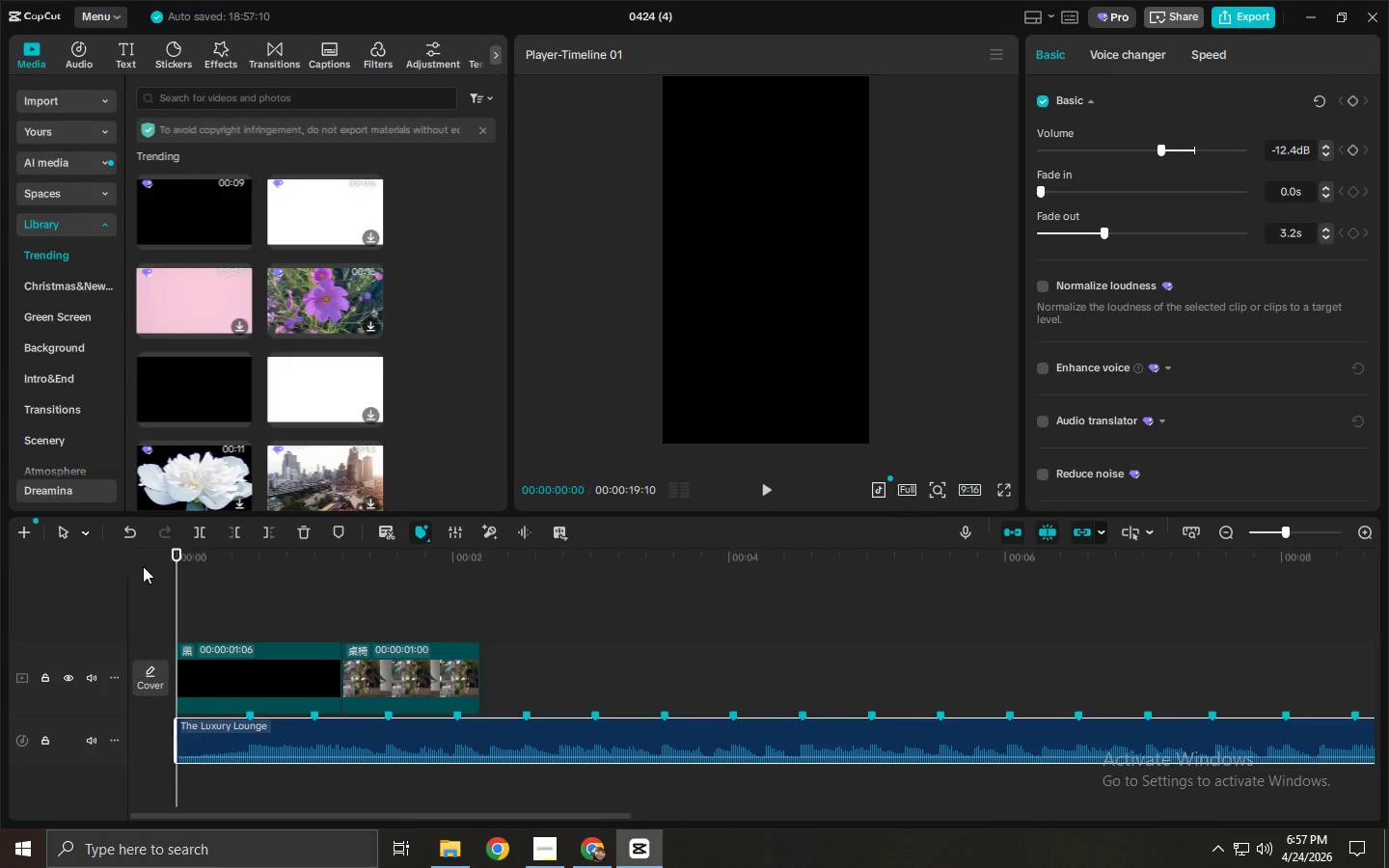 
key(Space)
 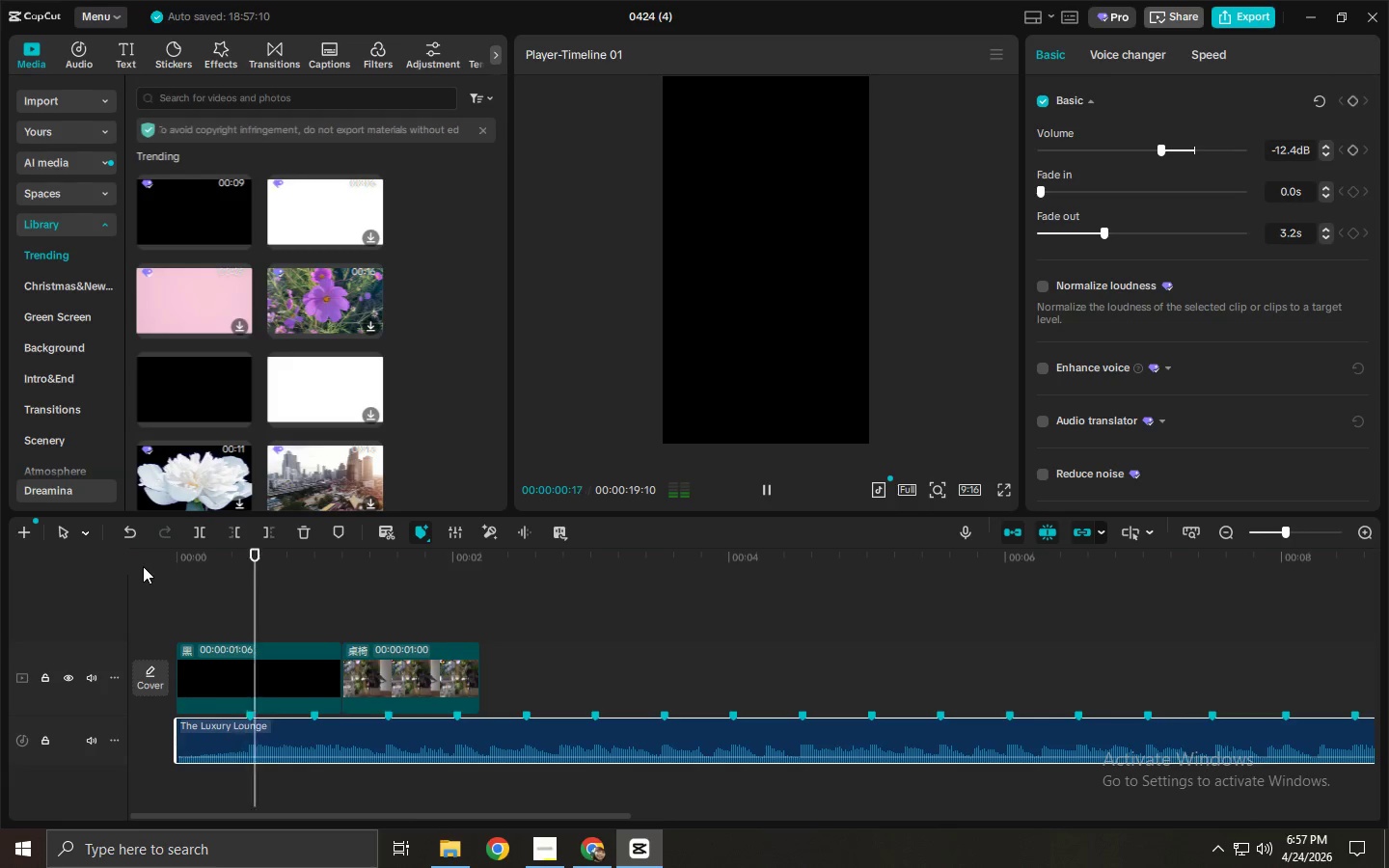 
key(Space)
 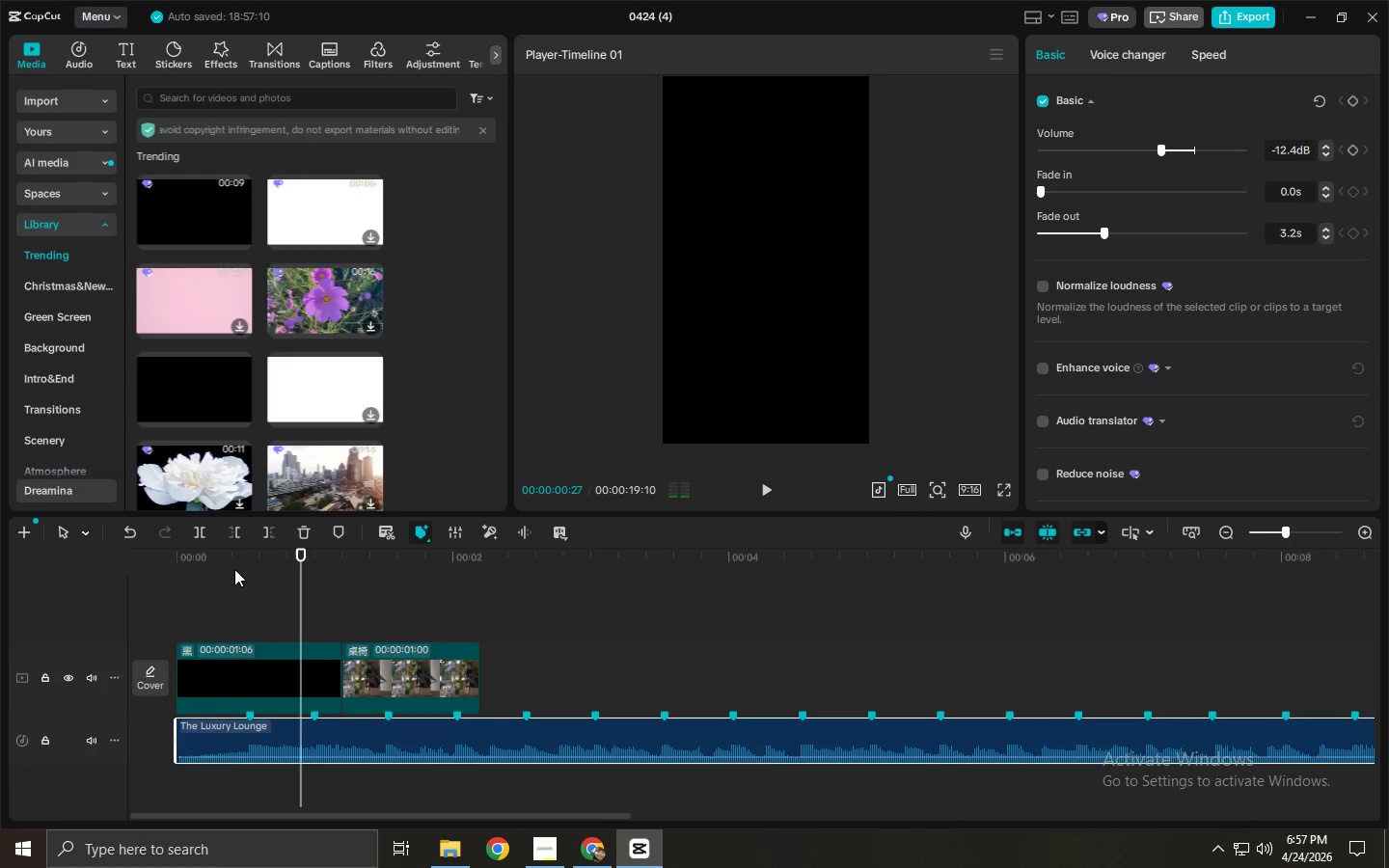 
left_click_drag(start_coordinate=[232, 566], to_coordinate=[137, 568])
 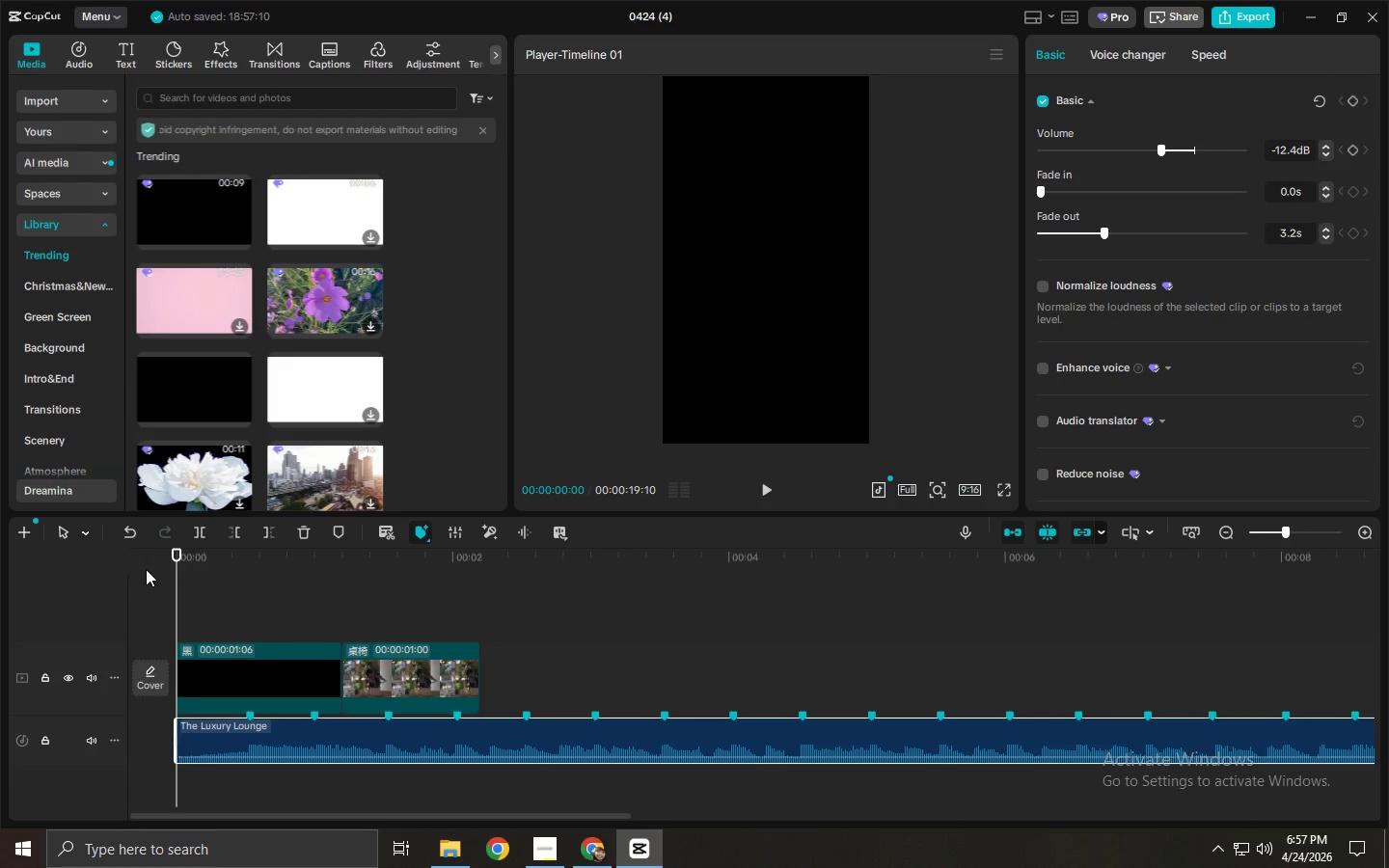 
key(Space)
 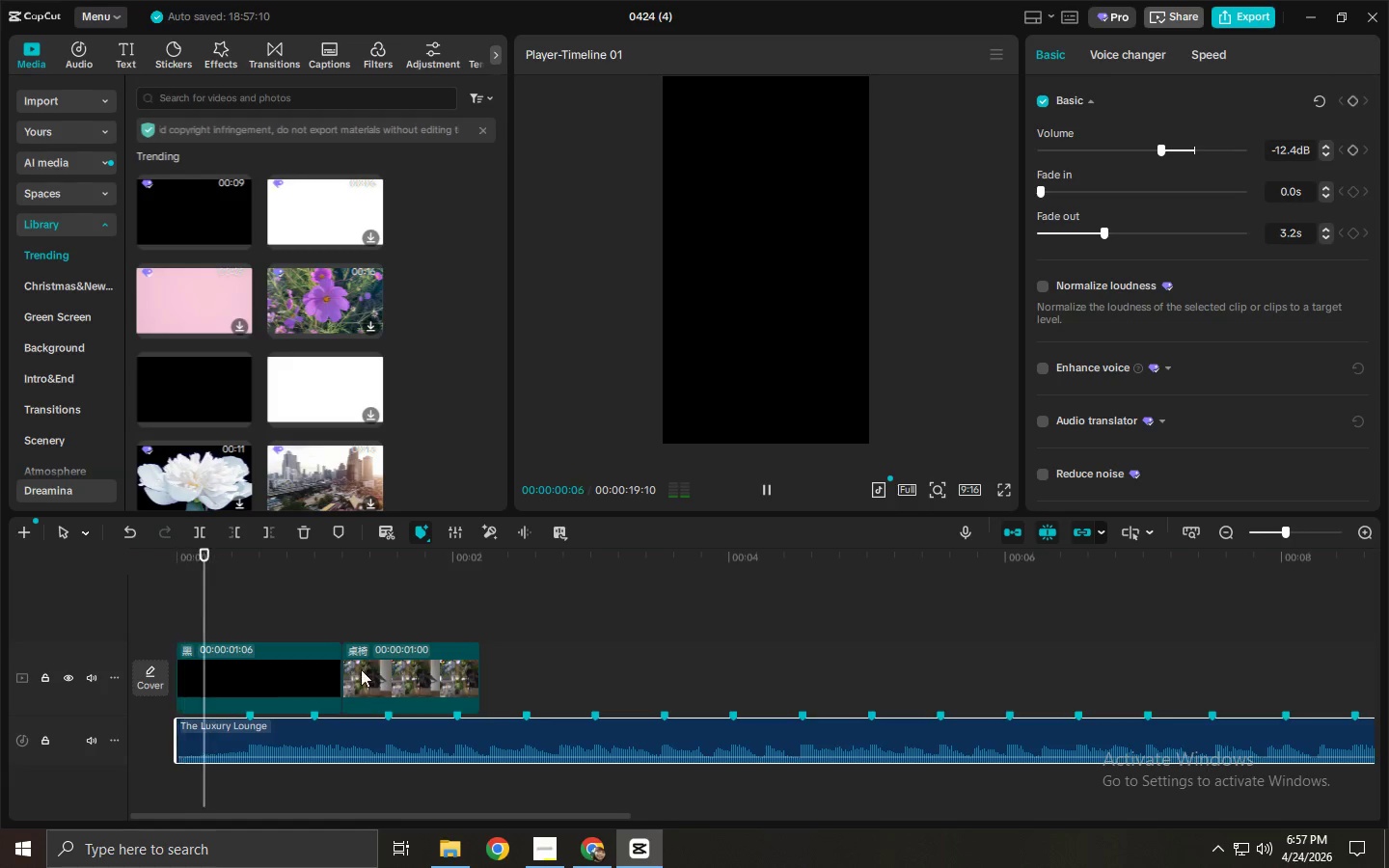 
key(Space)
 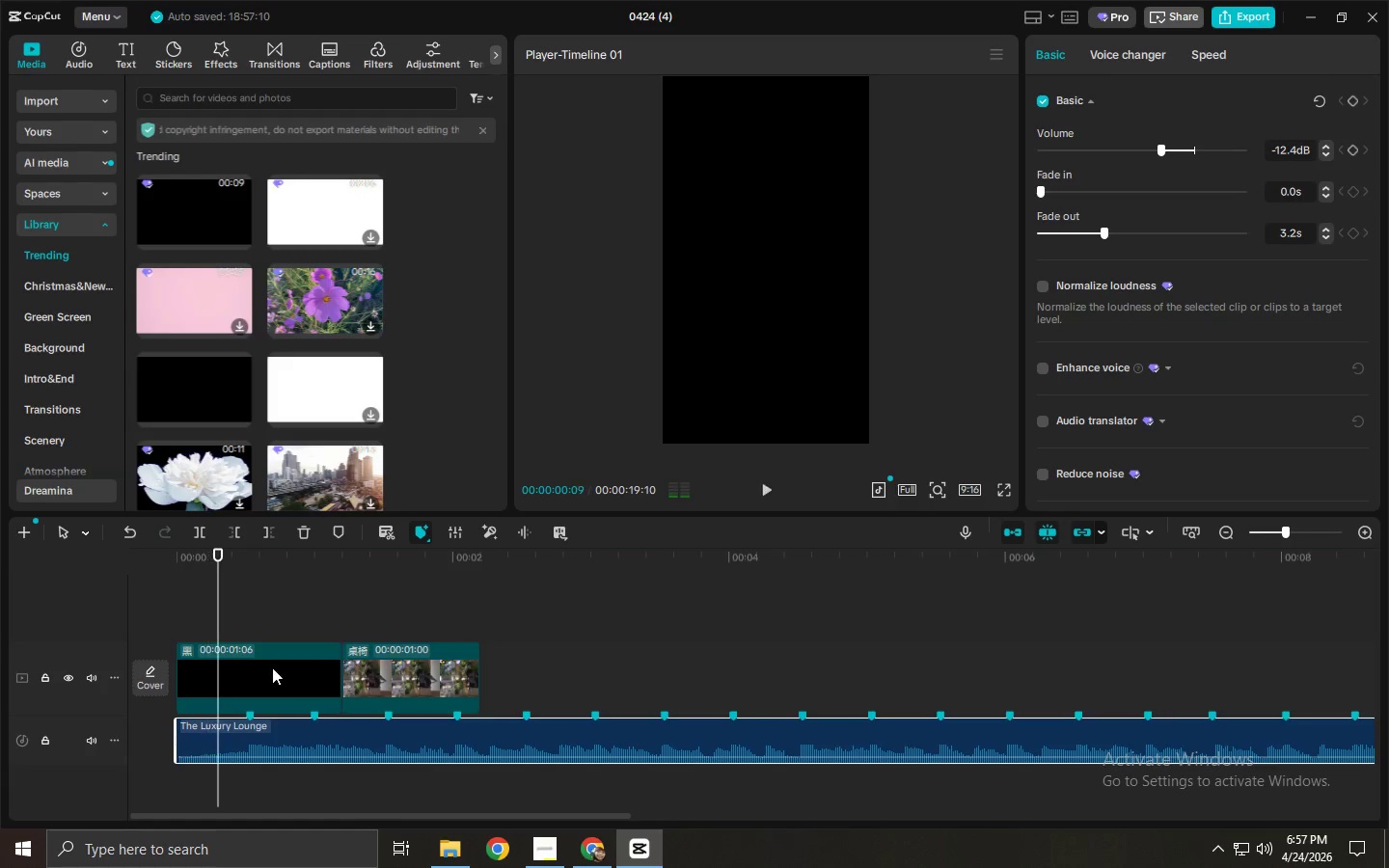 
left_click([272, 667])
 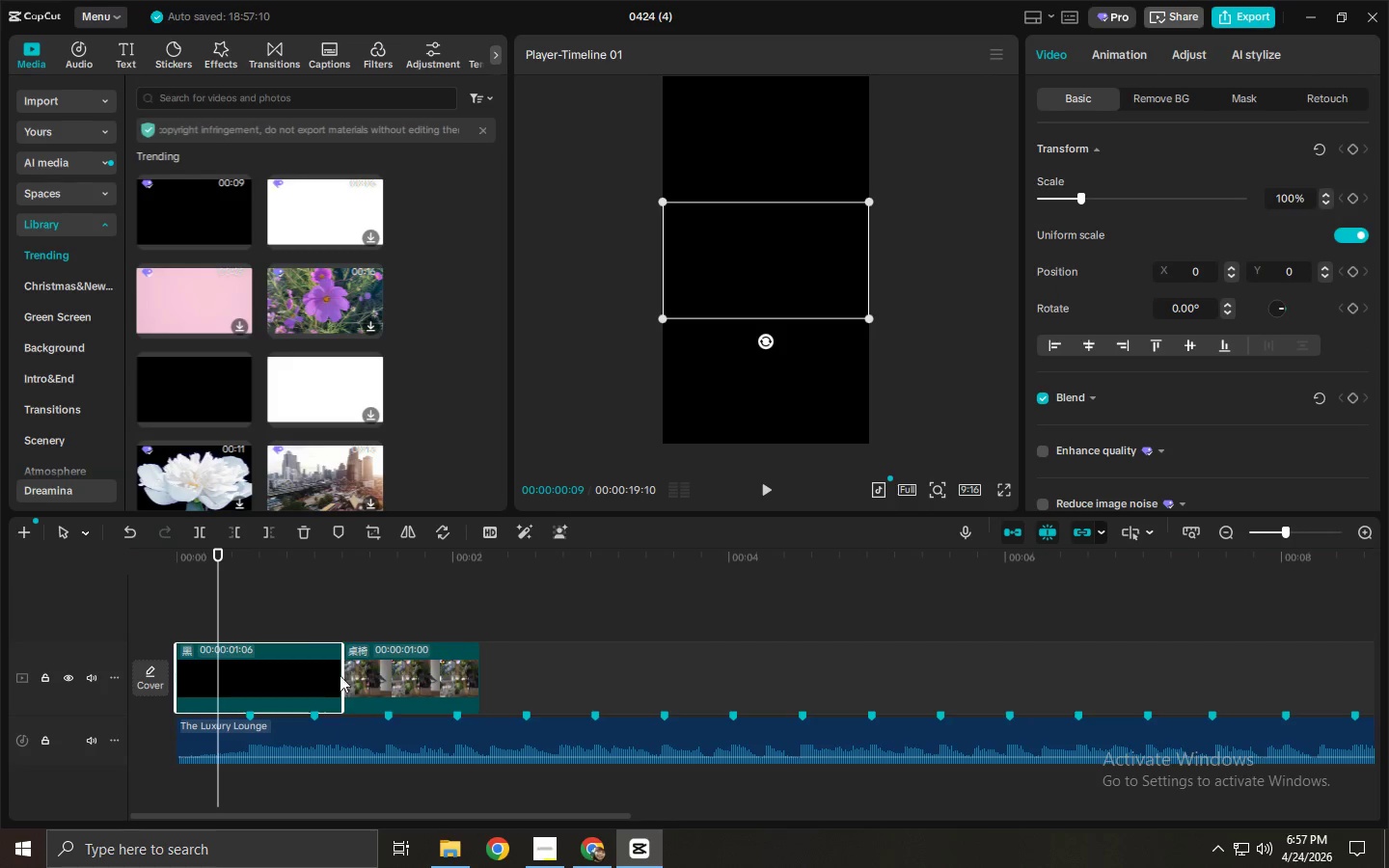 
left_click_drag(start_coordinate=[343, 677], to_coordinate=[246, 685])
 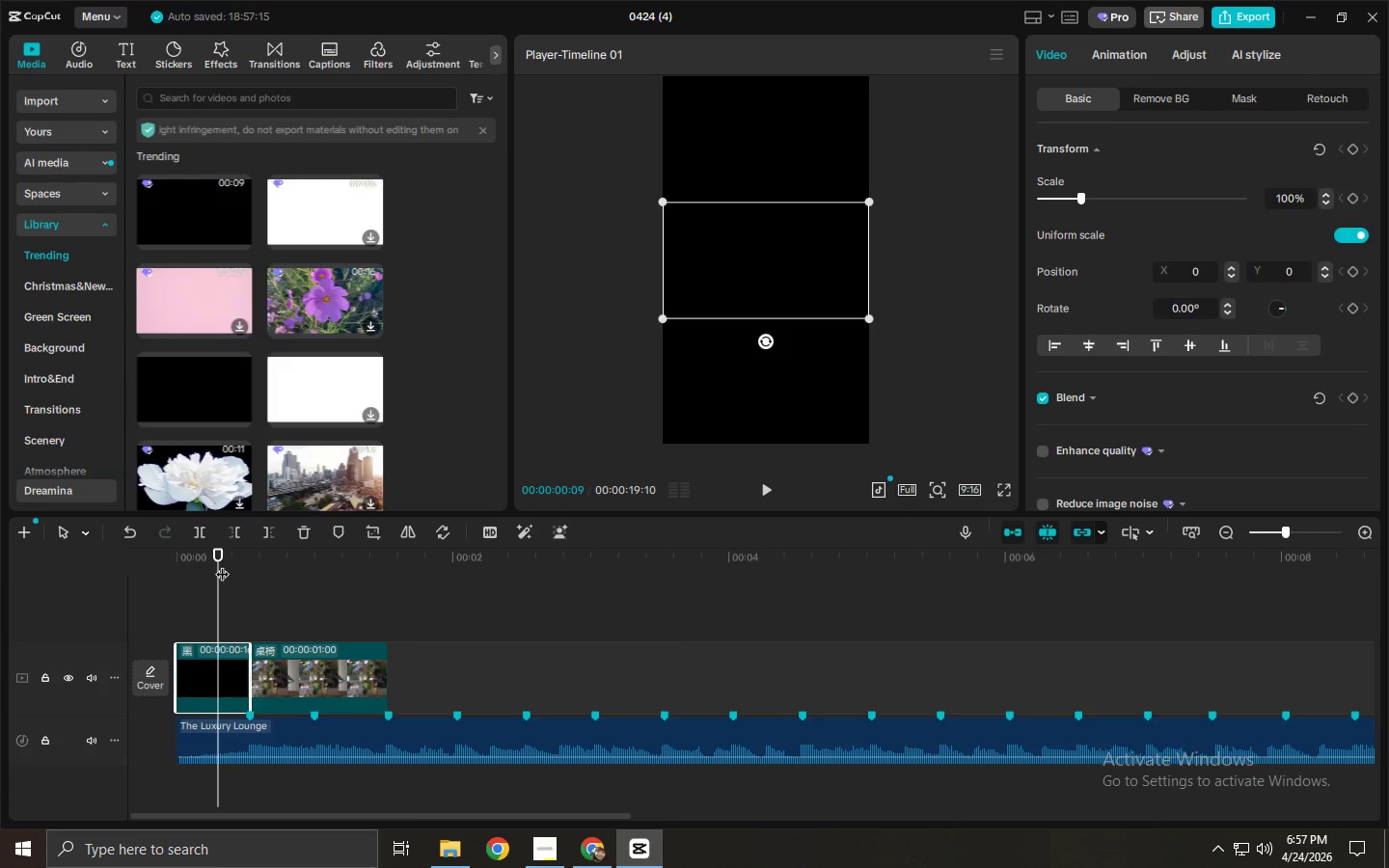 
left_click_drag(start_coordinate=[221, 564], to_coordinate=[131, 561])
 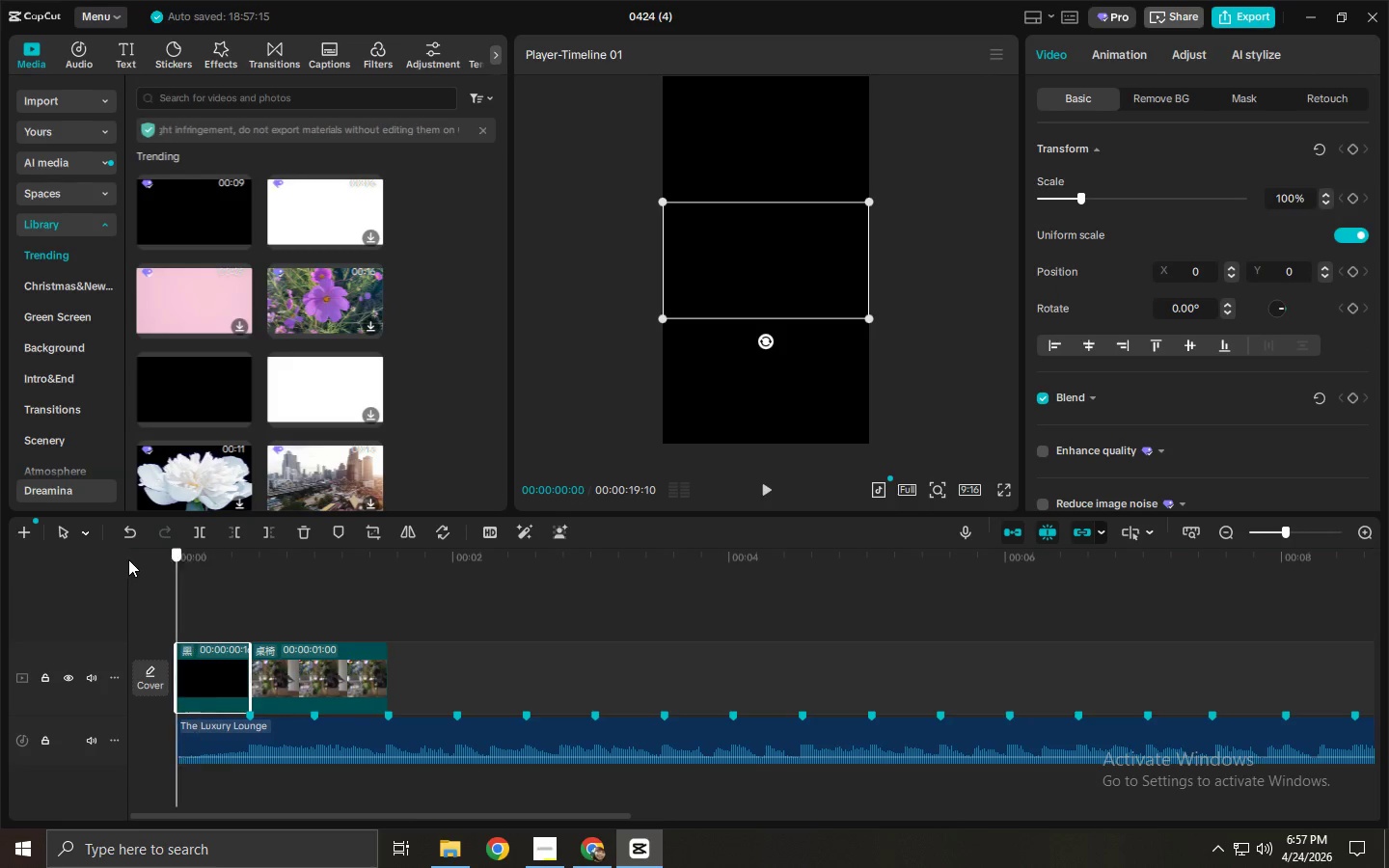 
key(Space)
 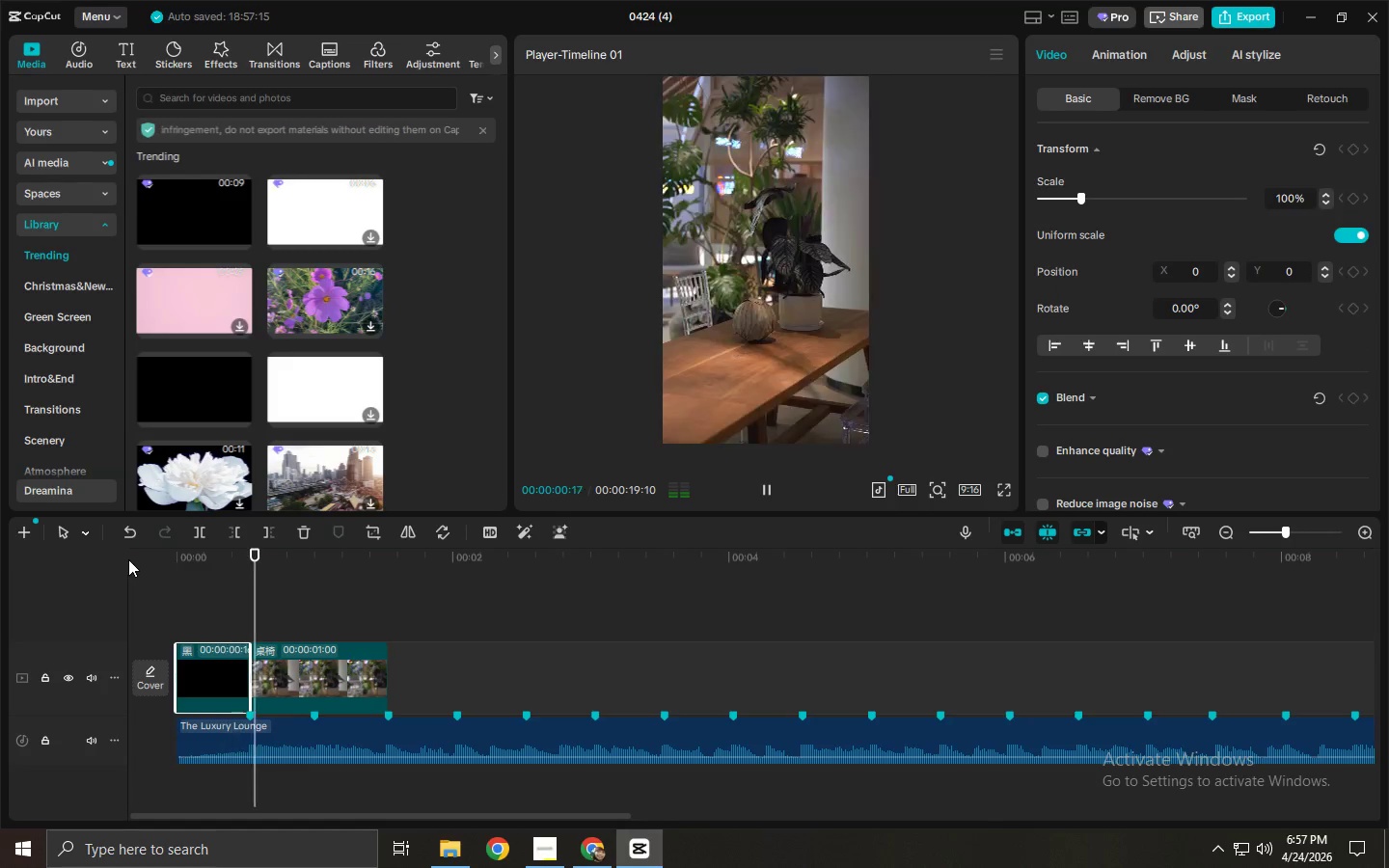 
key(Space)
 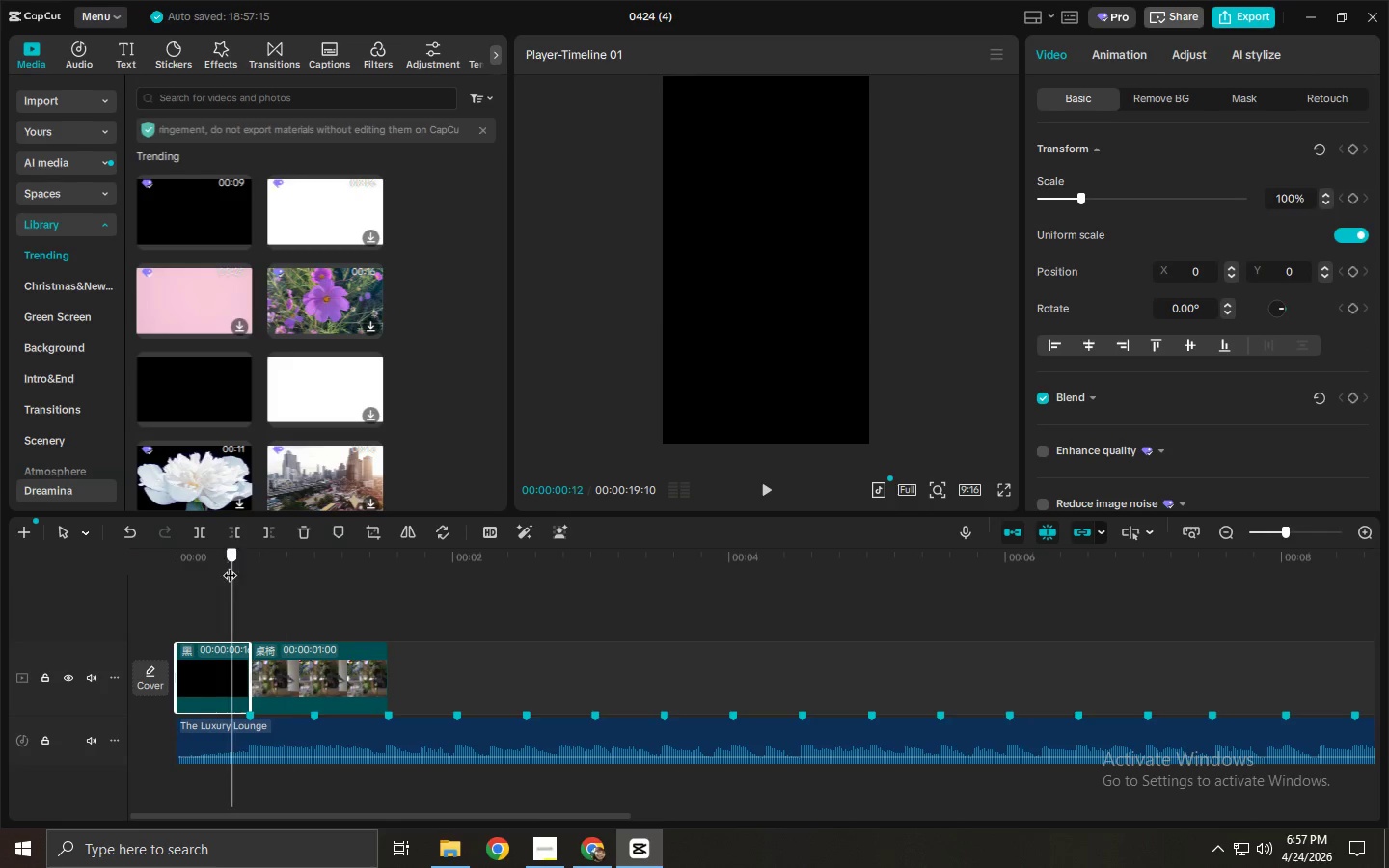 
double_click([222, 678])
 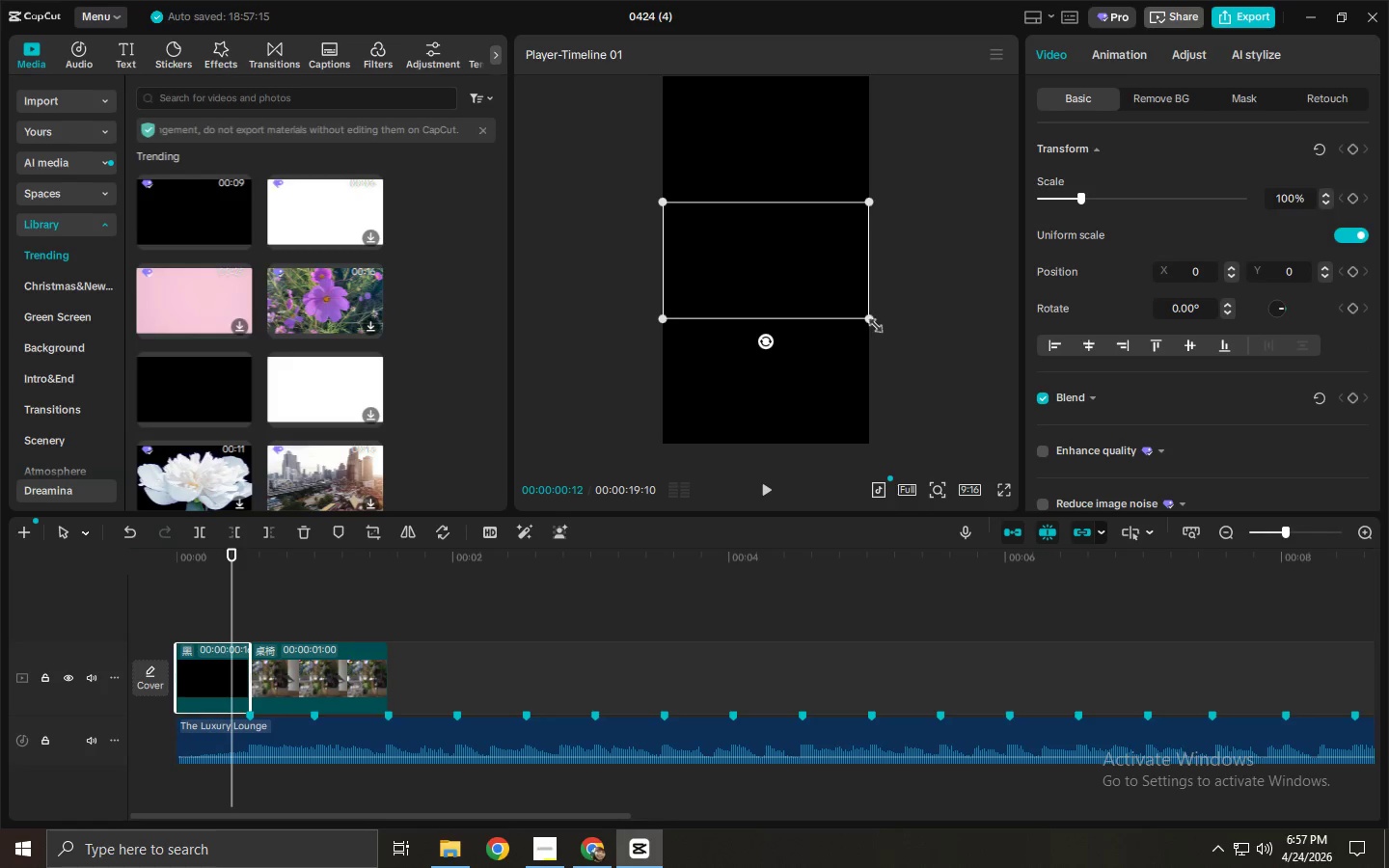 
left_click_drag(start_coordinate=[870, 321], to_coordinate=[1159, 571])
 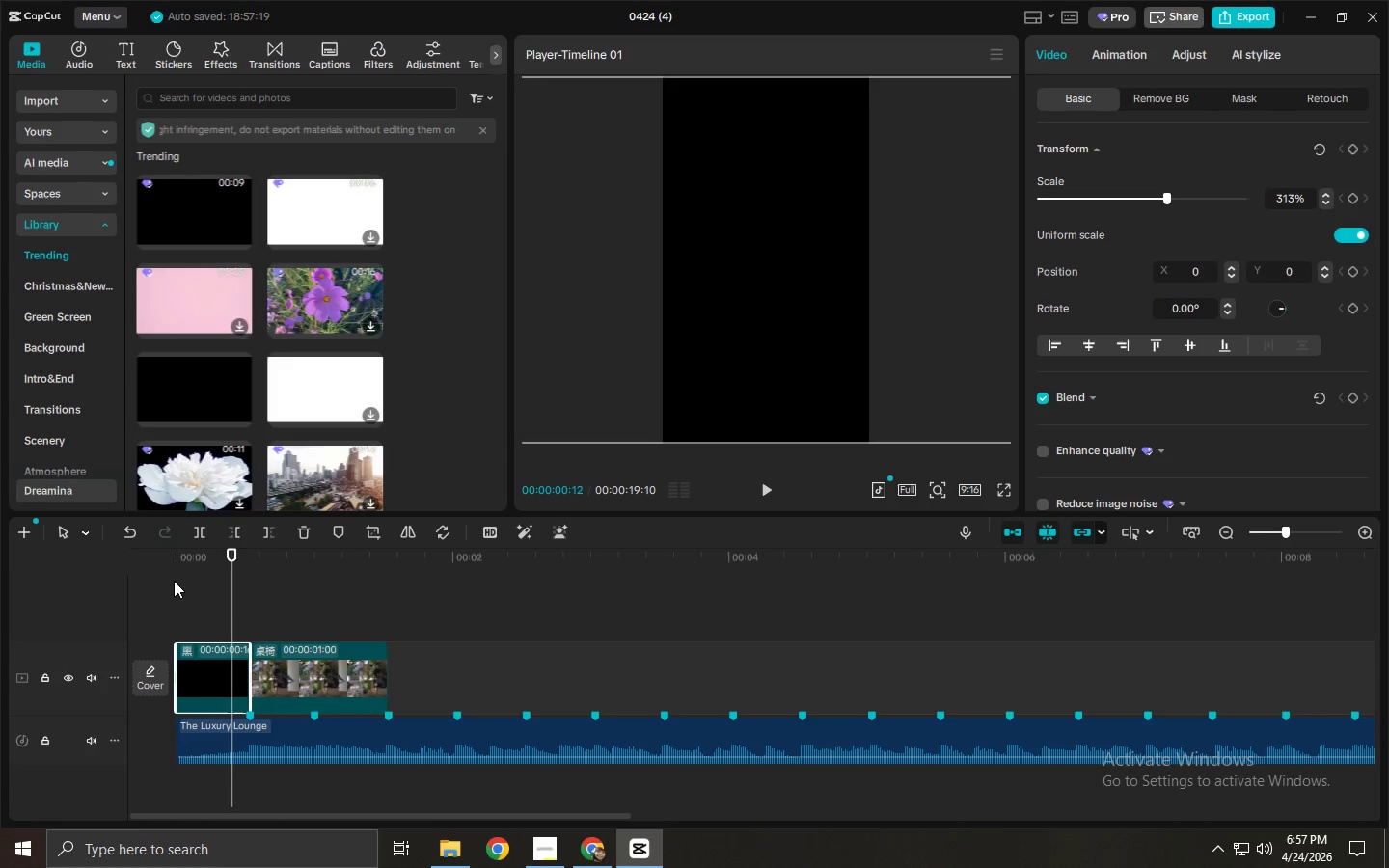 
left_click_drag(start_coordinate=[172, 576], to_coordinate=[123, 578])
 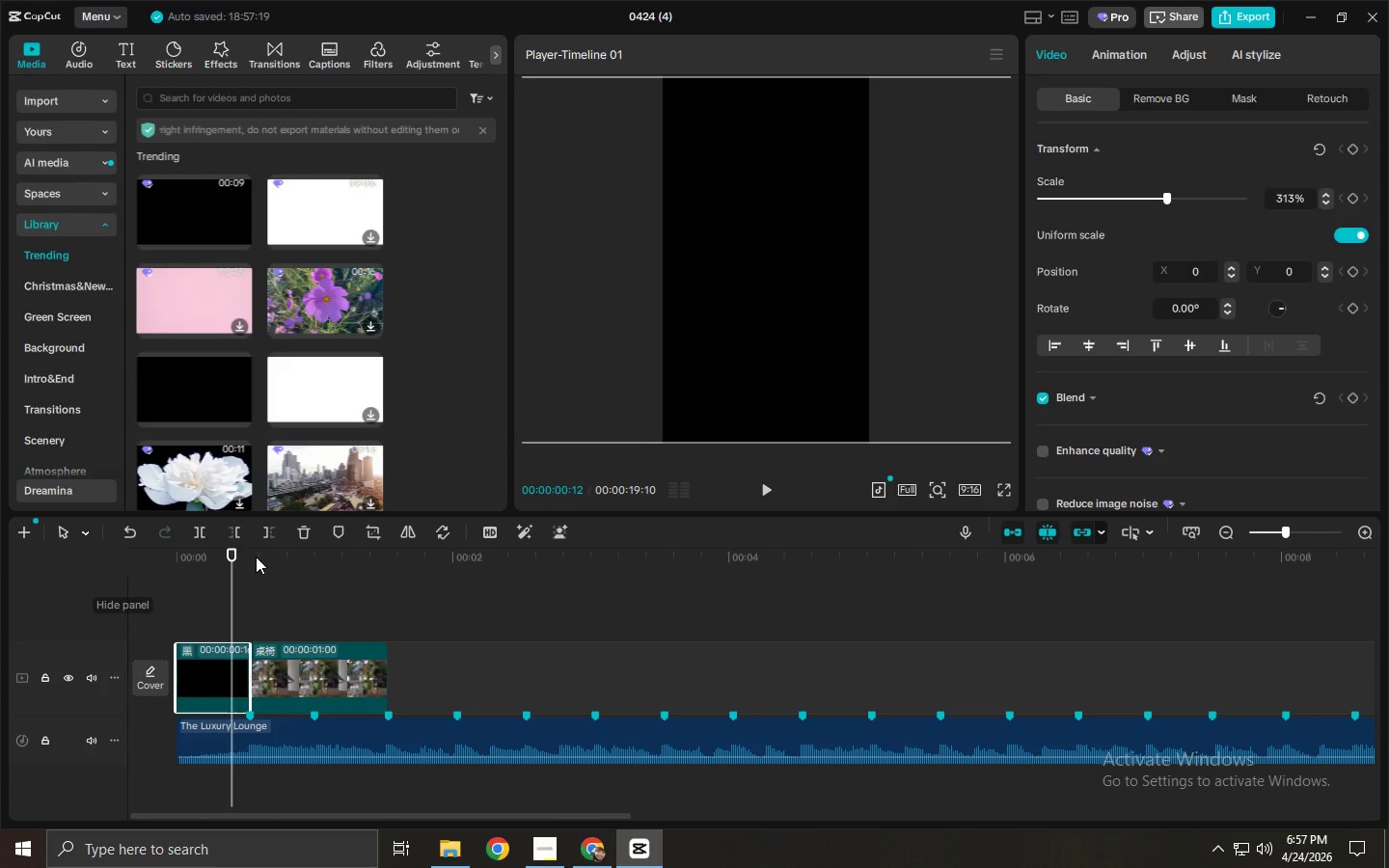 
left_click_drag(start_coordinate=[256, 556], to_coordinate=[124, 559])
 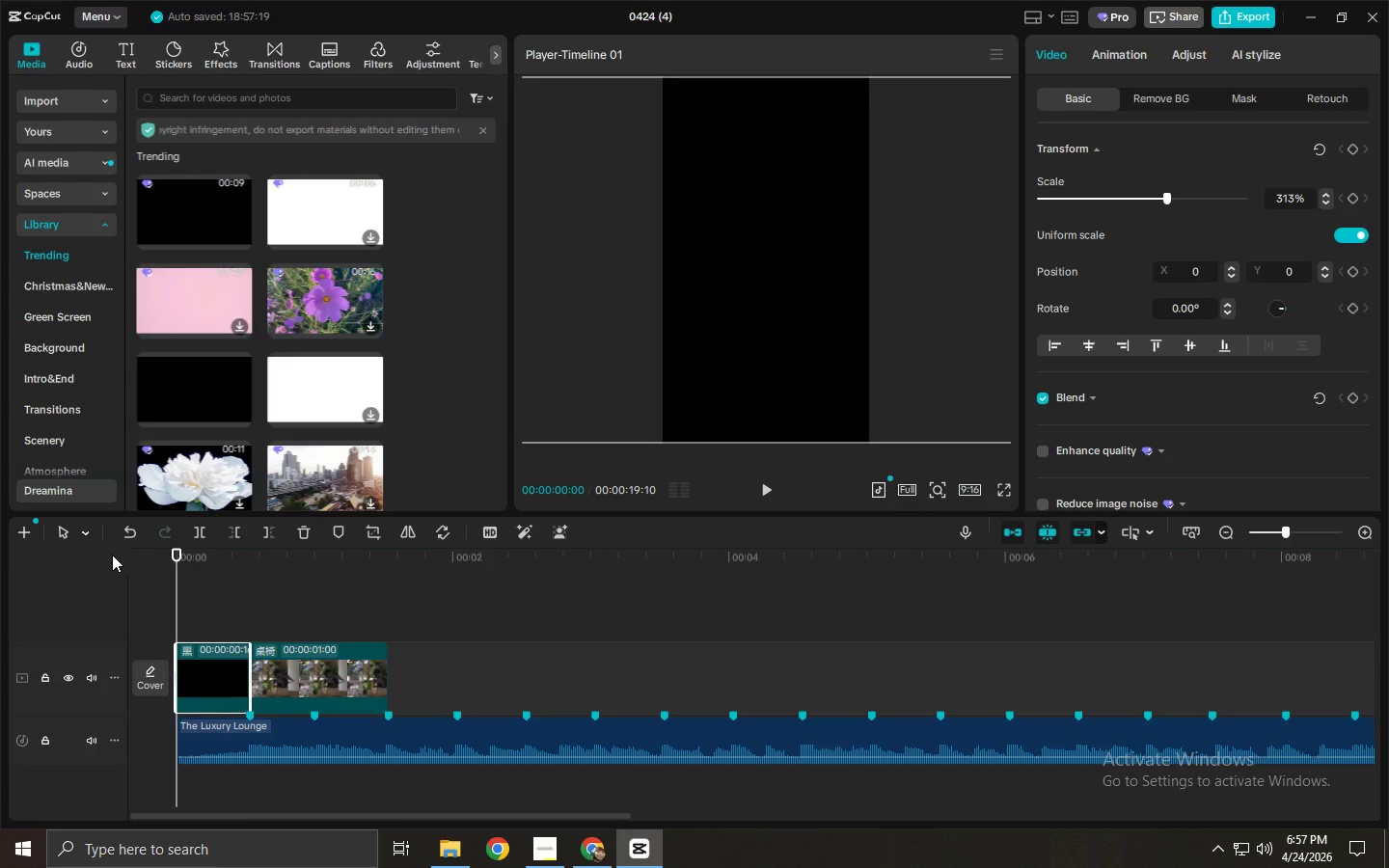 
key(Space)
 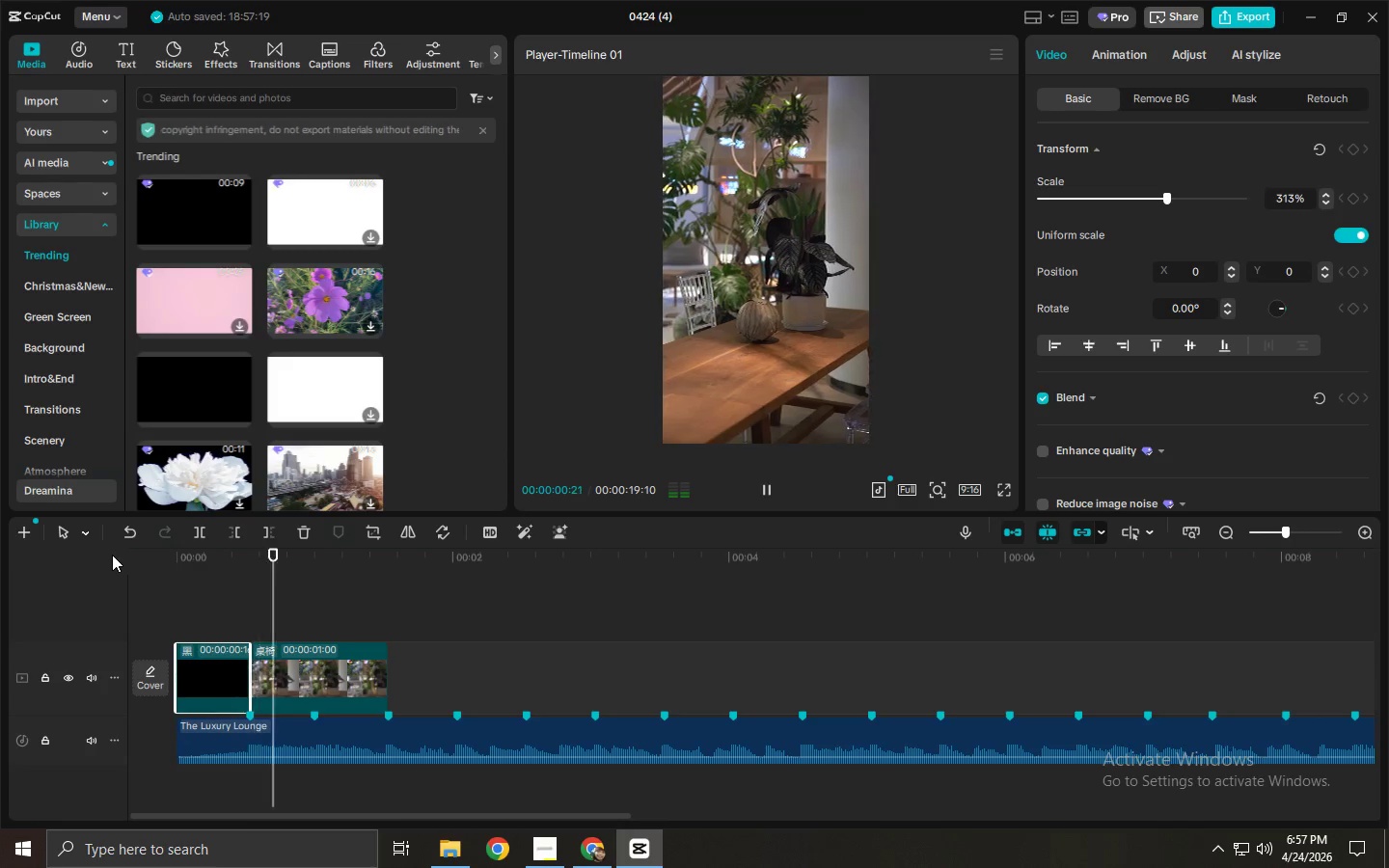 
key(Space)
 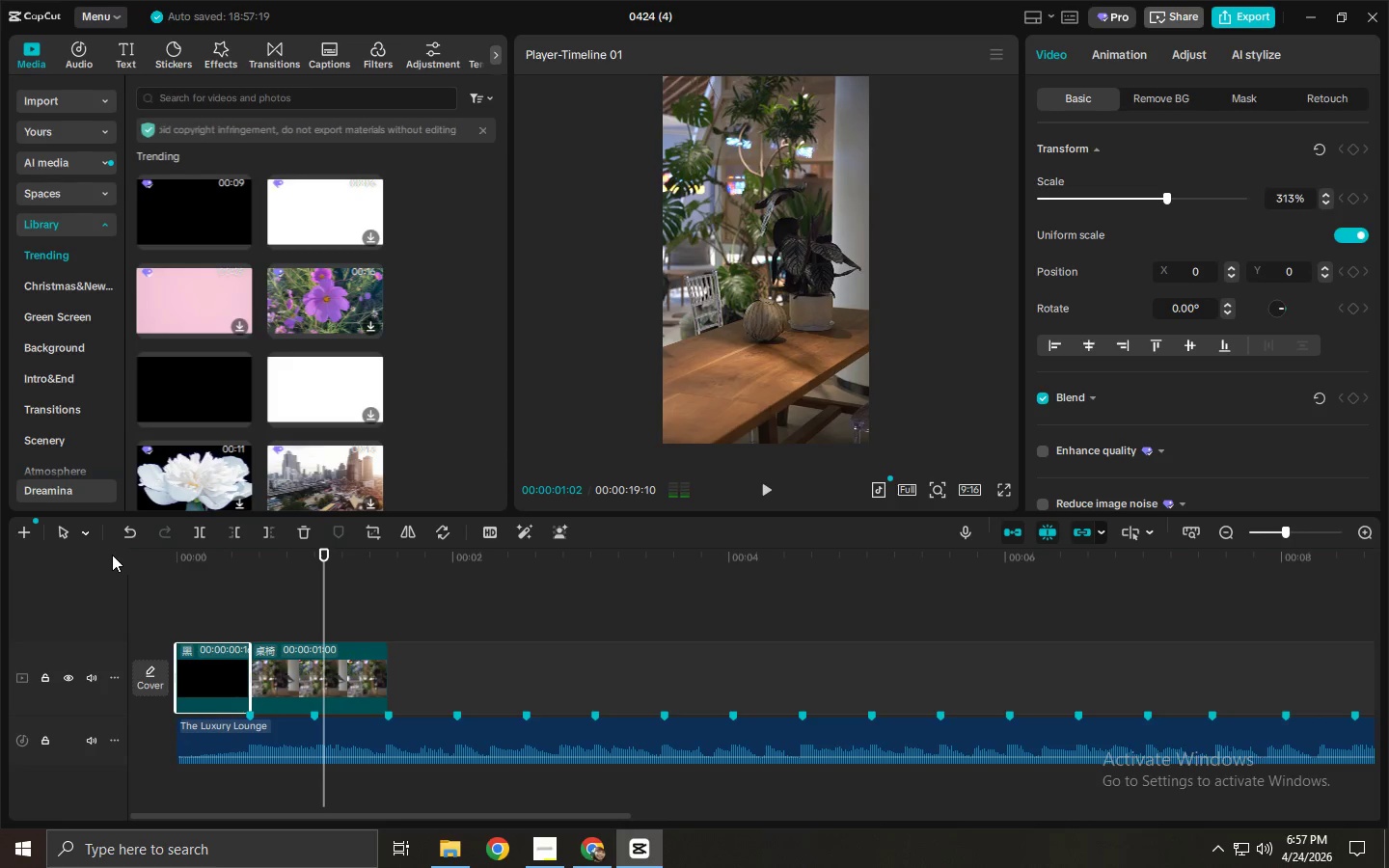 
key(Space)
 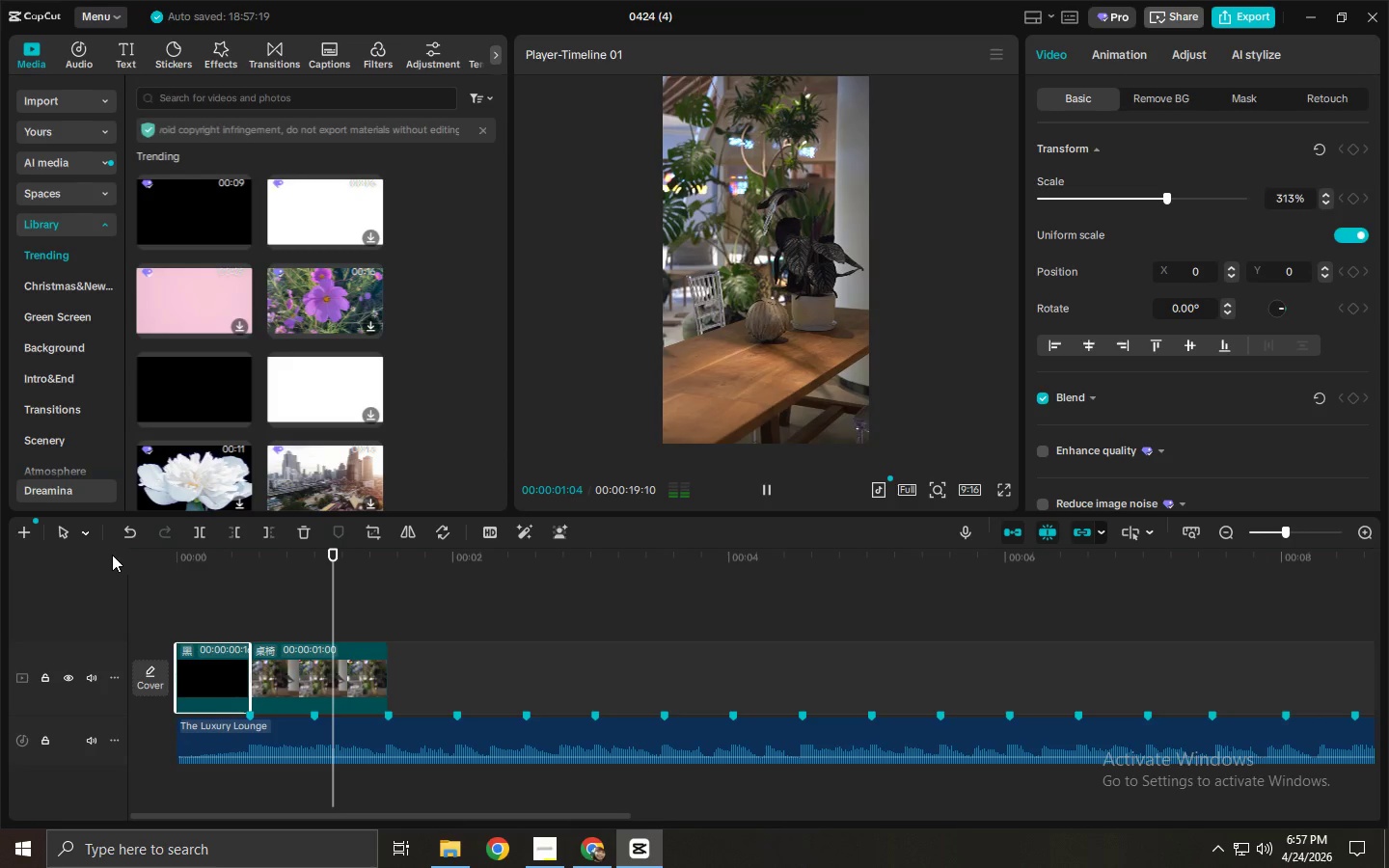 
key(Space)
 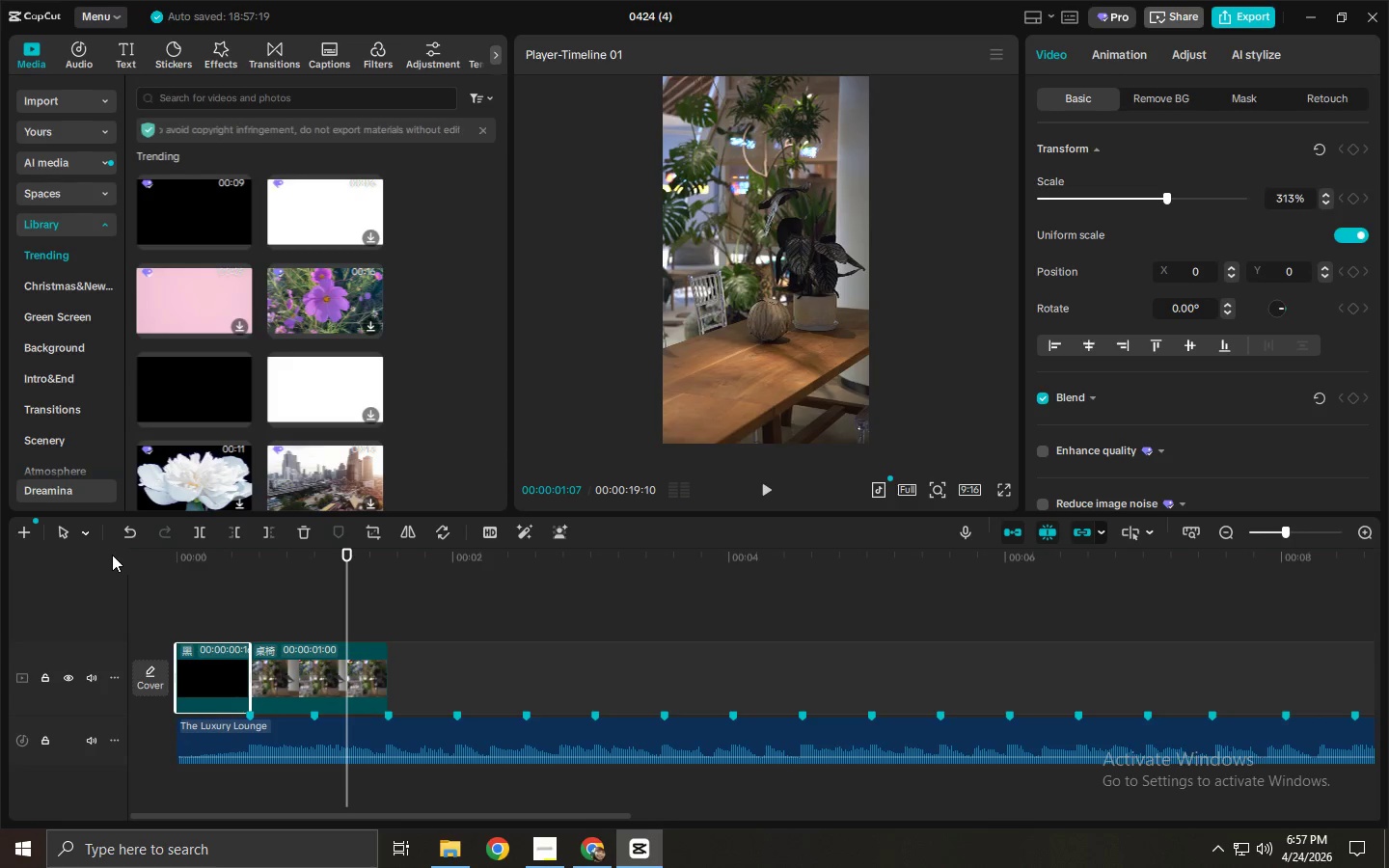 
key(Space)
 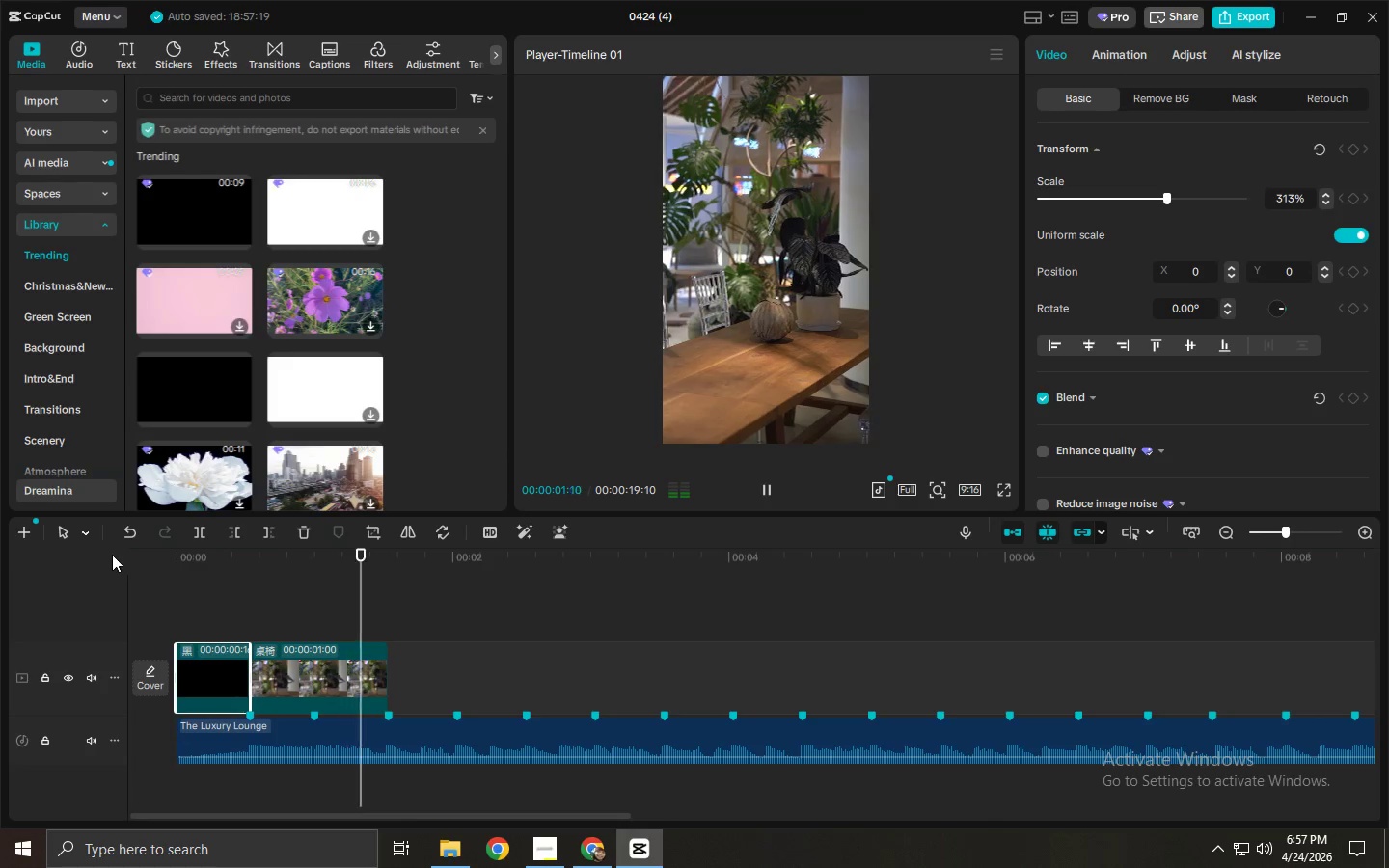 
key(Space)
 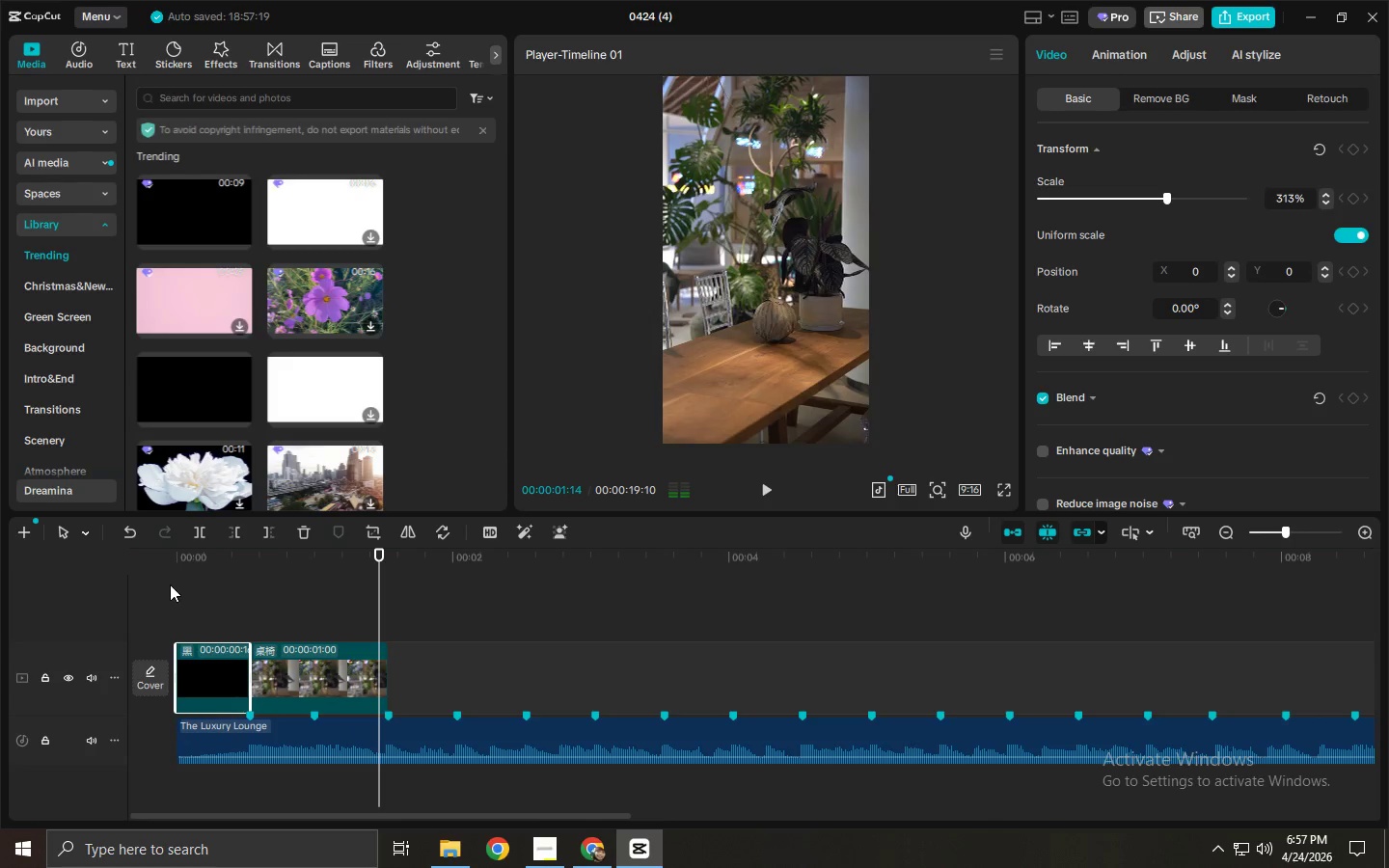 
key(Space)
 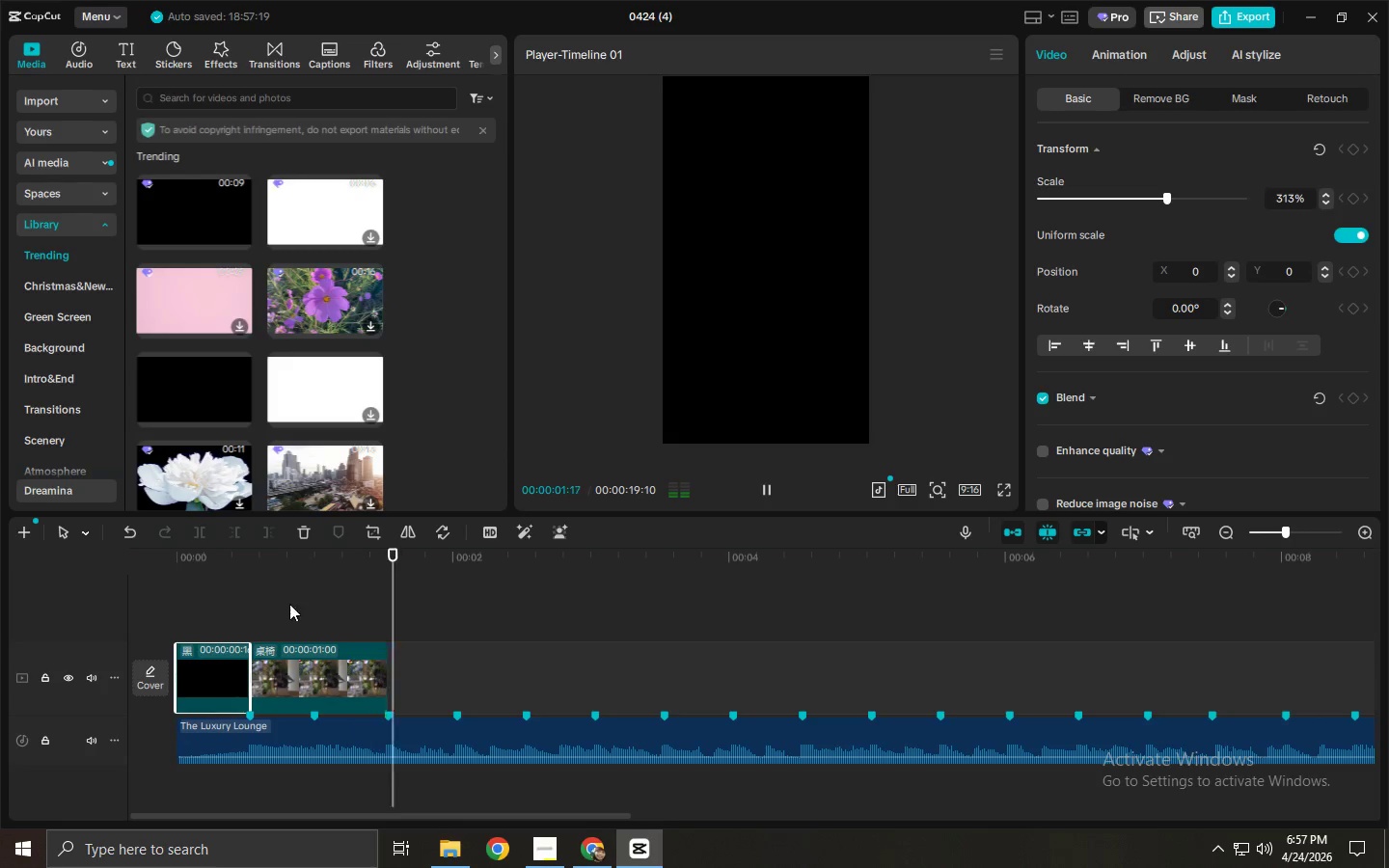 
key(Space)
 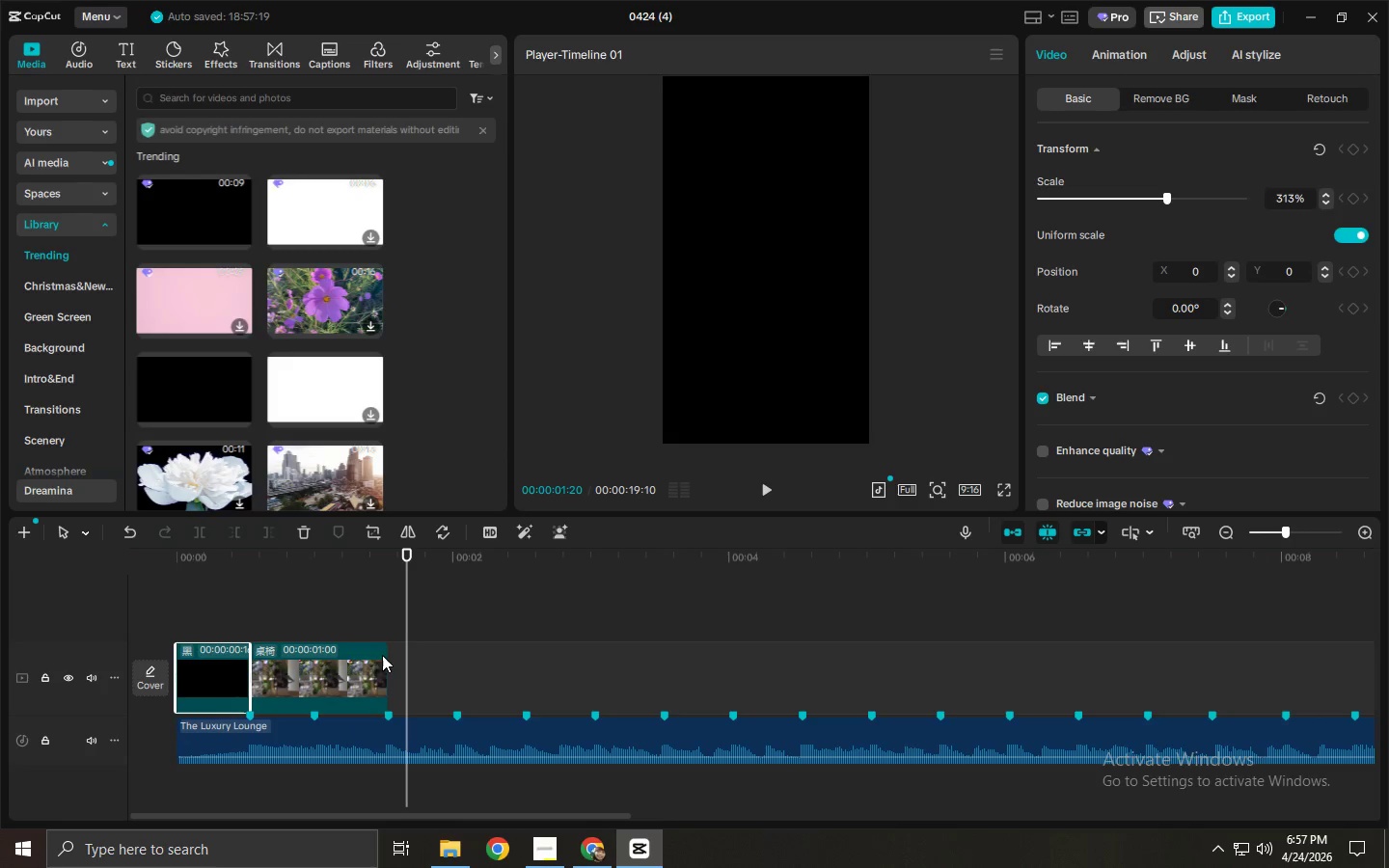 
left_click([382, 661])
 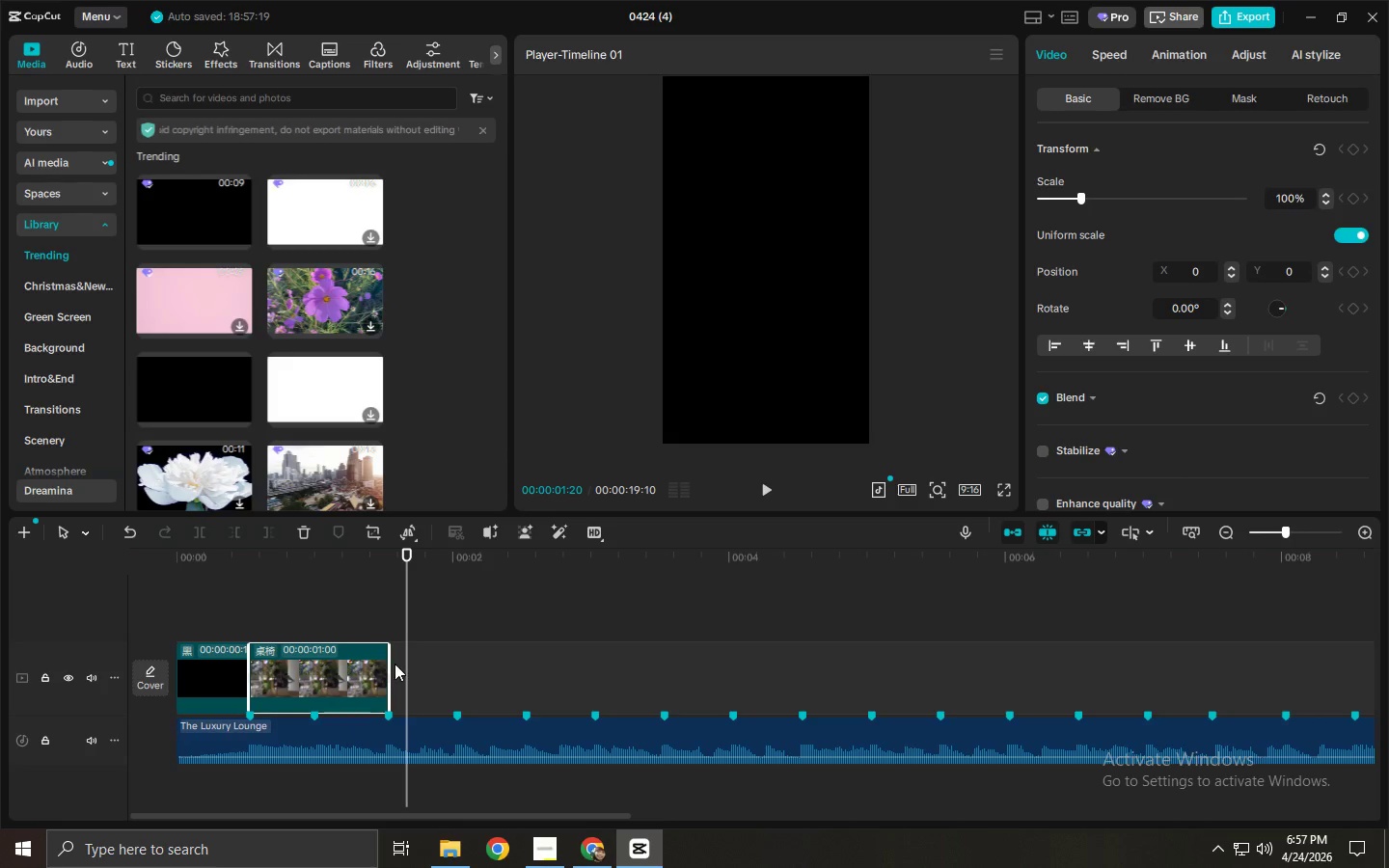 
left_click_drag(start_coordinate=[395, 664], to_coordinate=[457, 666])
 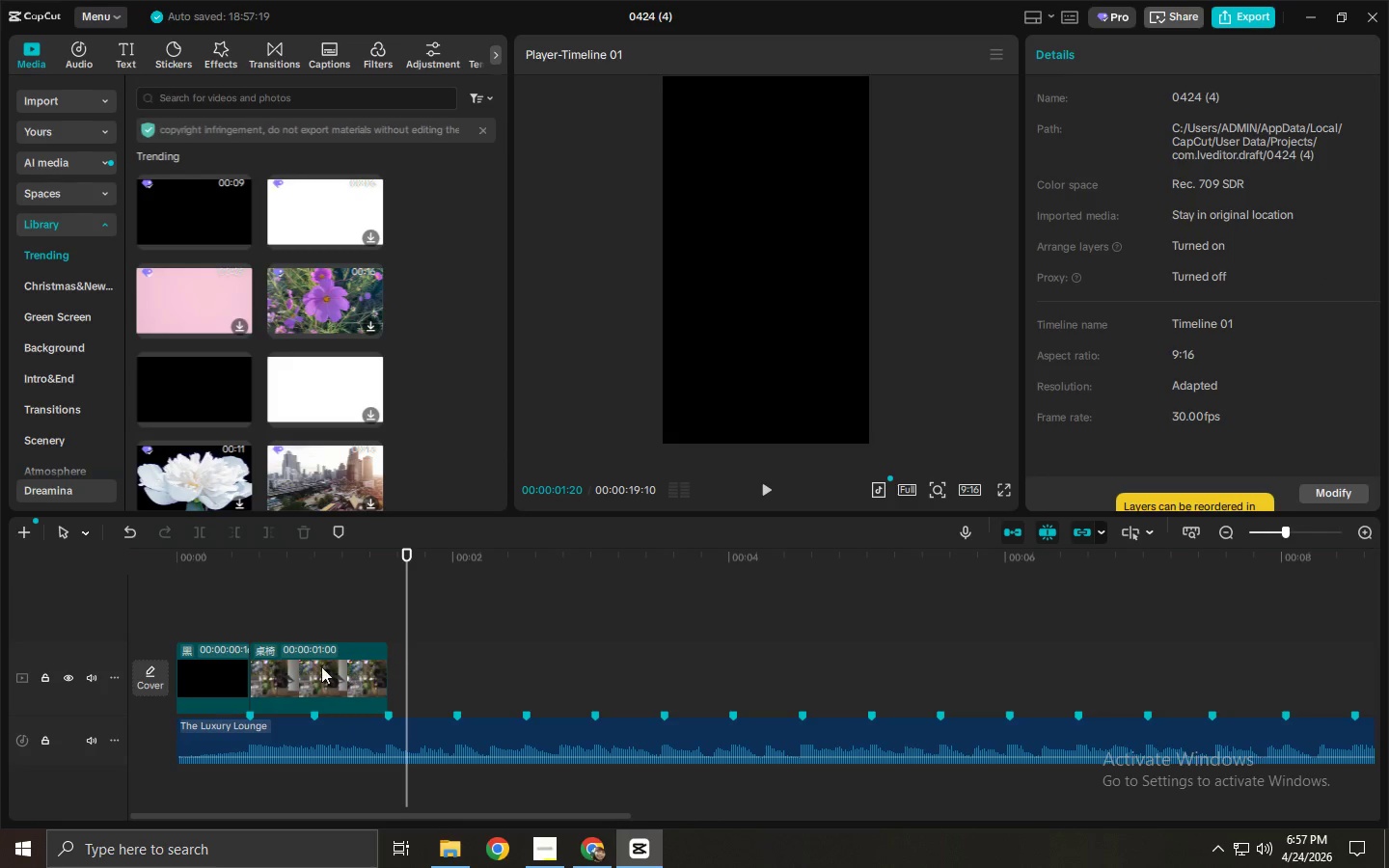 
left_click_drag(start_coordinate=[315, 666], to_coordinate=[325, 666])
 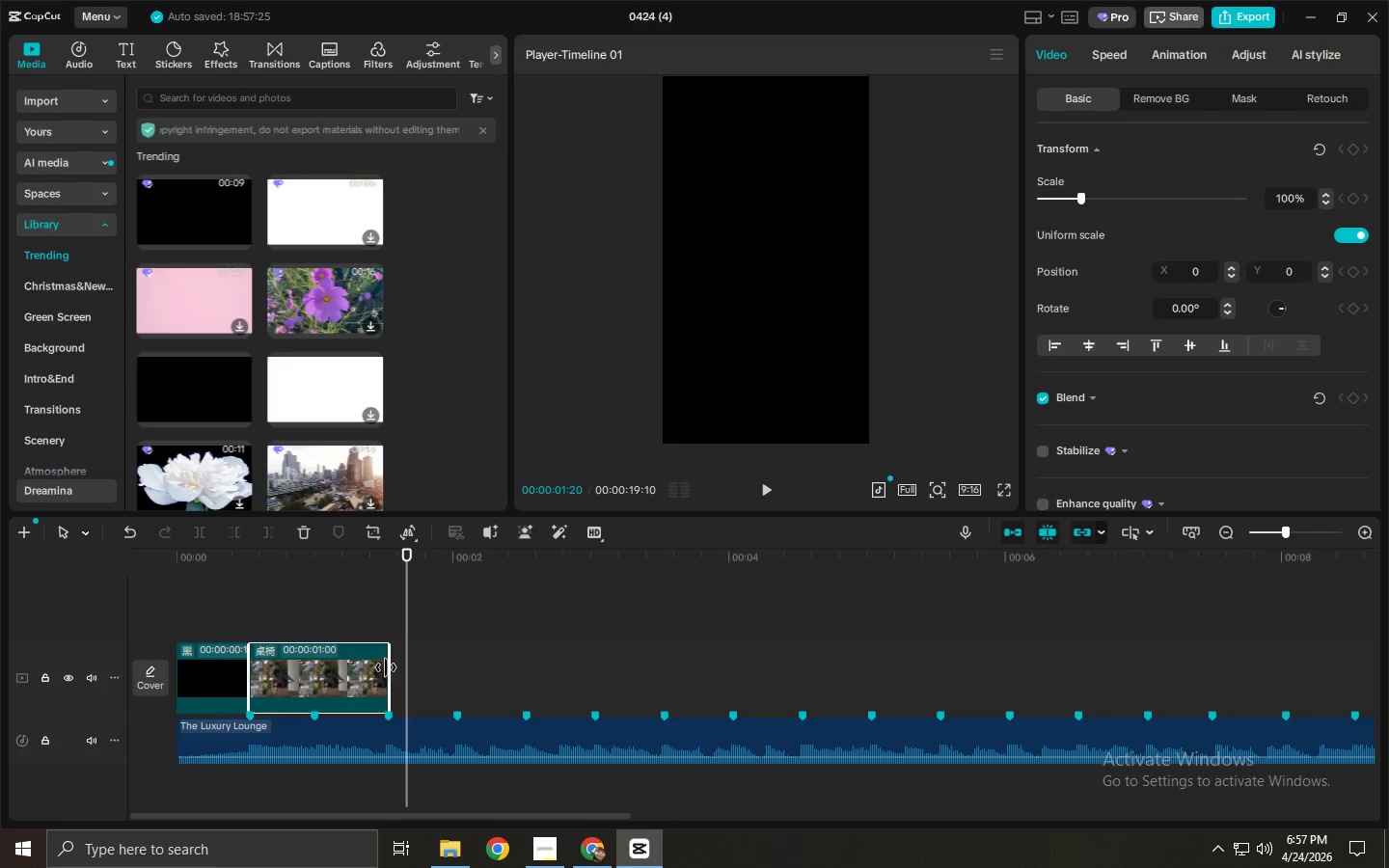 
left_click_drag(start_coordinate=[386, 667], to_coordinate=[455, 672])
 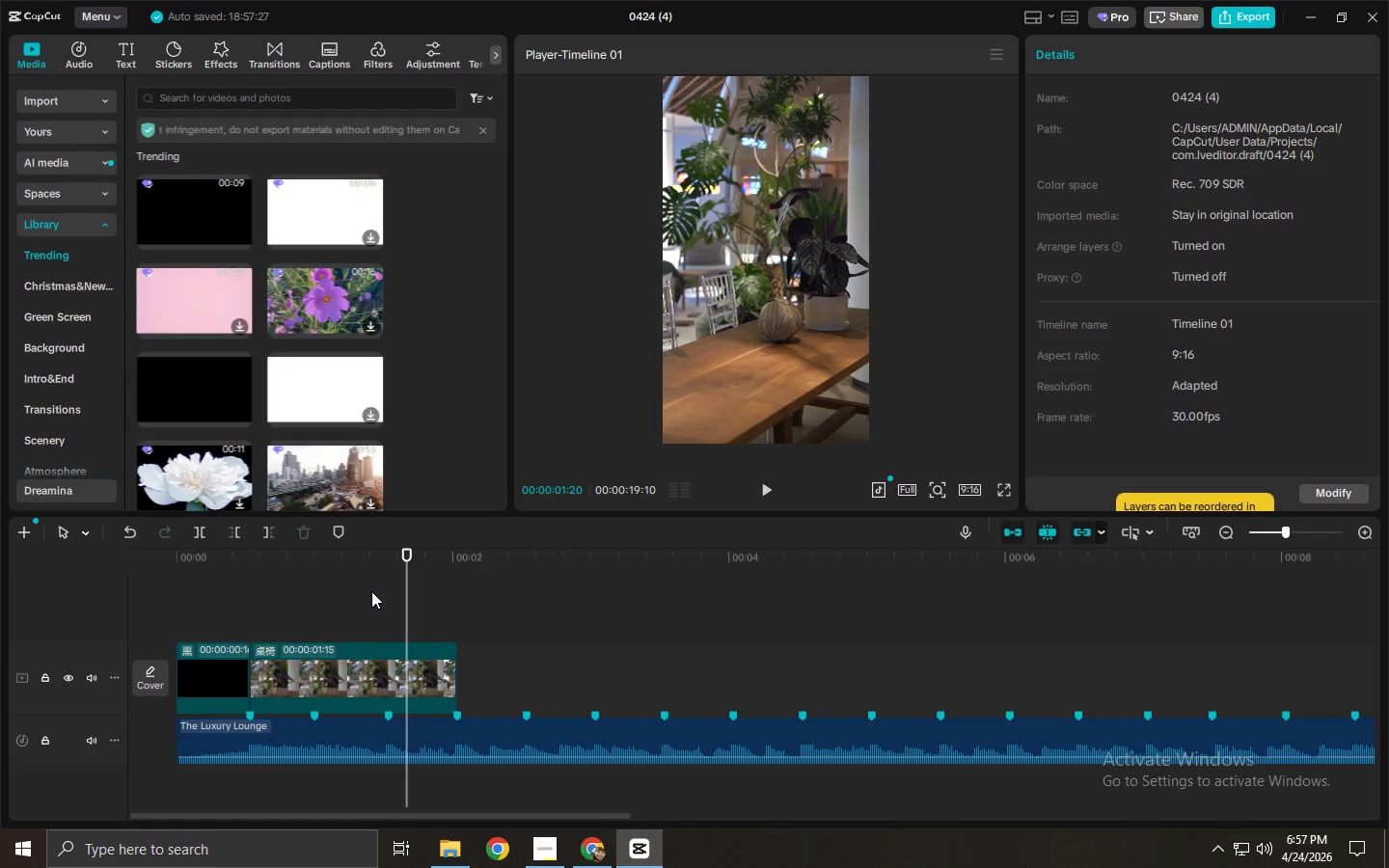 
key(Space)
 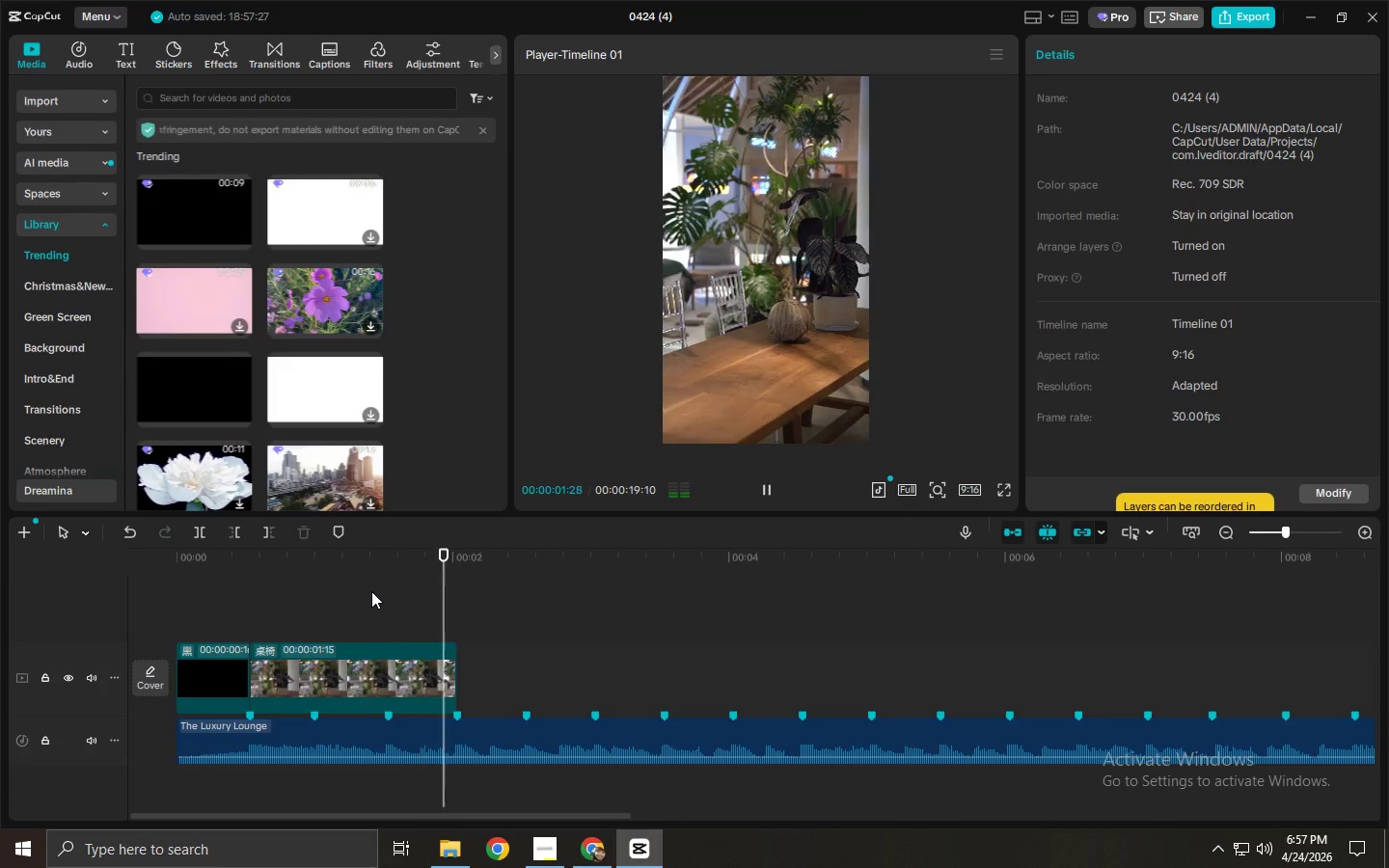 
key(Space)
 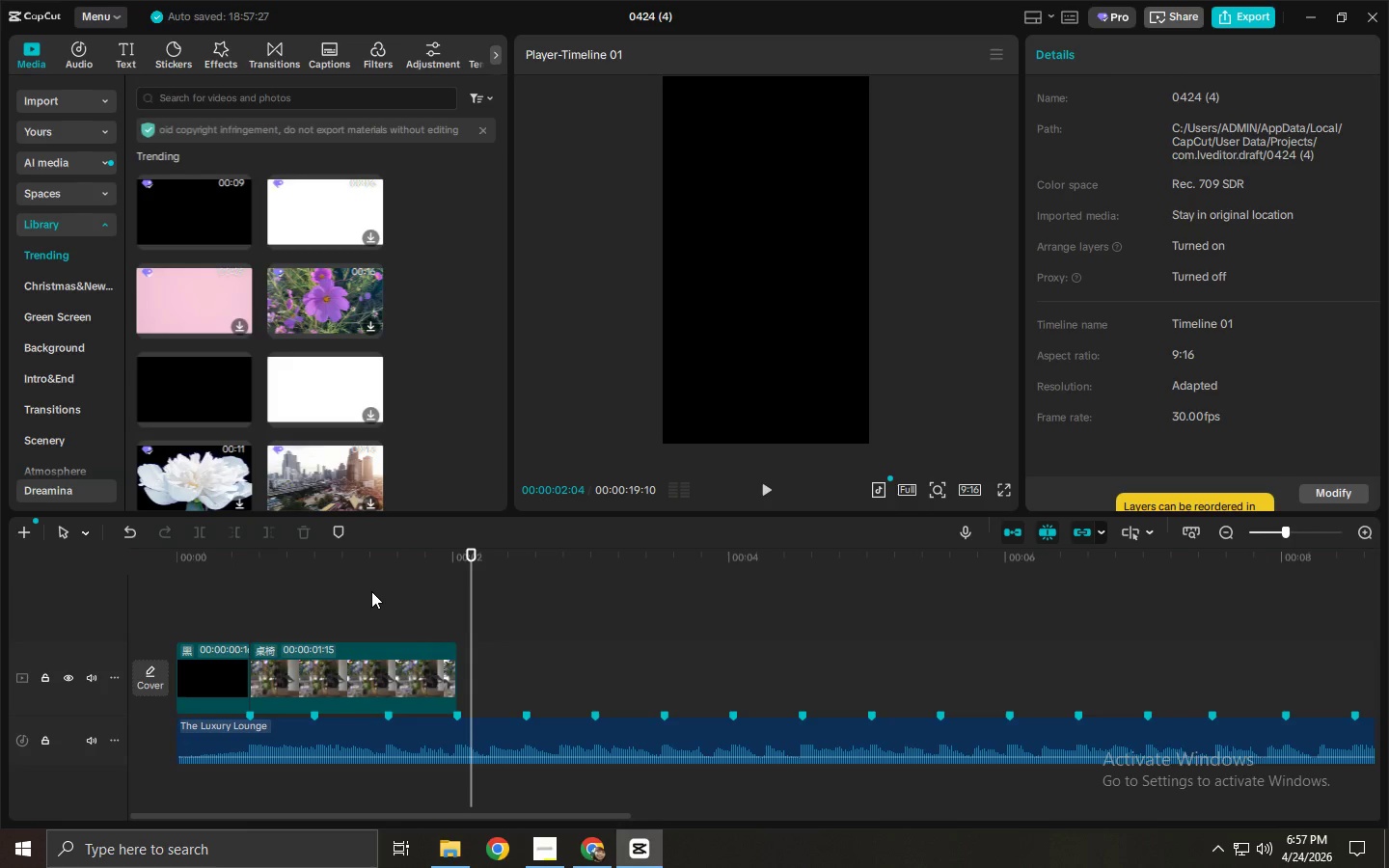 
wait(6.86)
 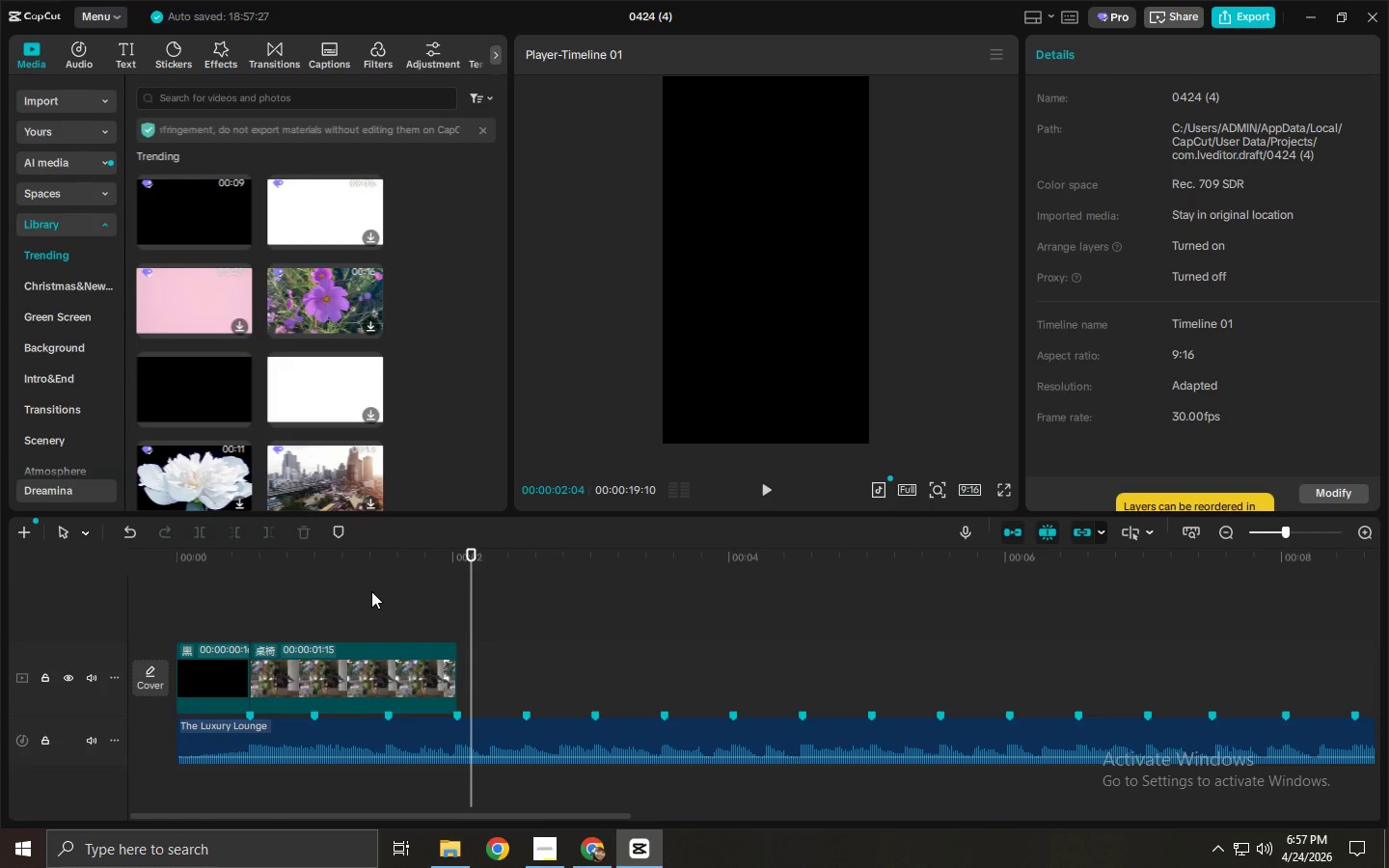 
key(Alt+AltLeft)
 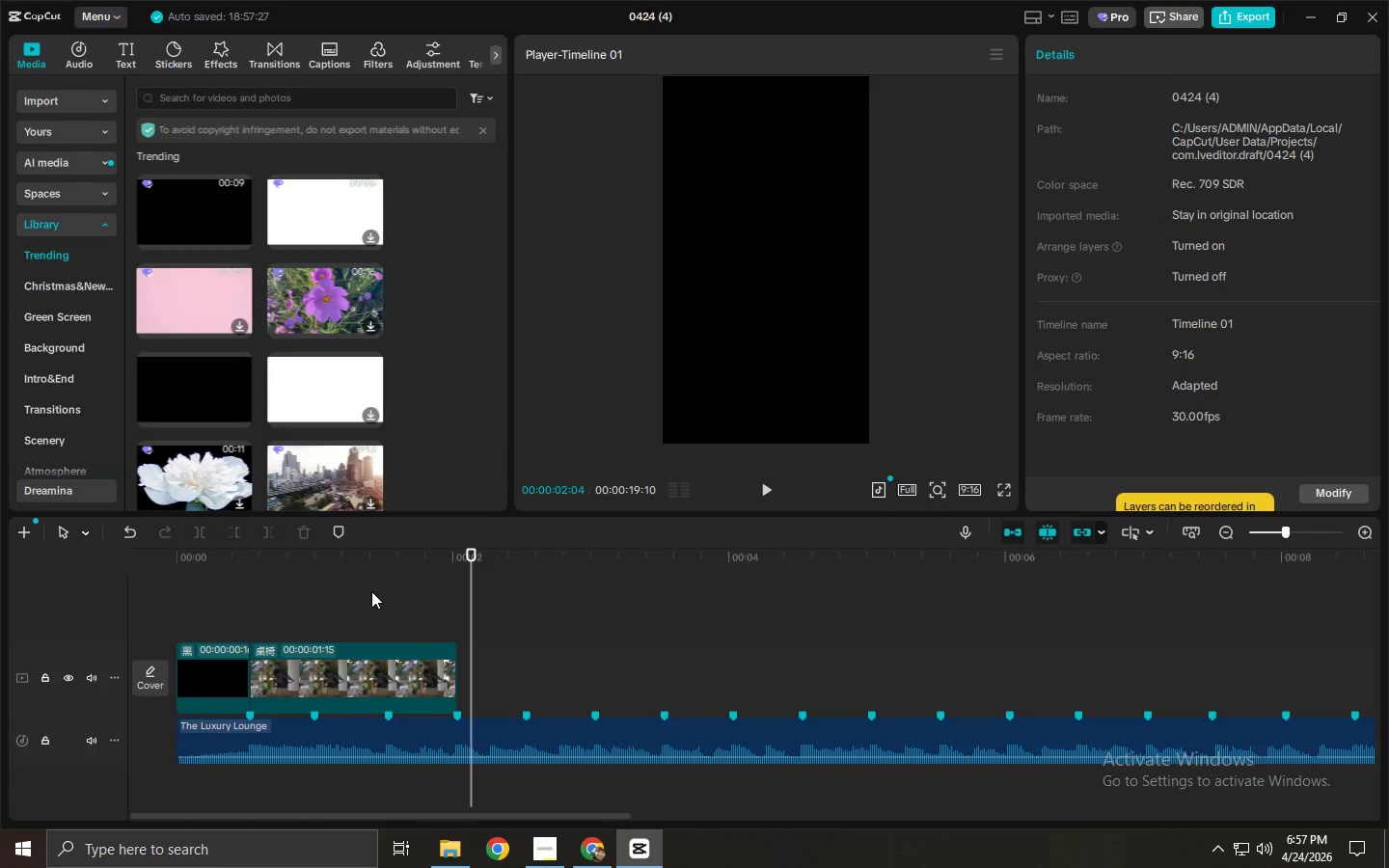 
key(Alt+Tab)